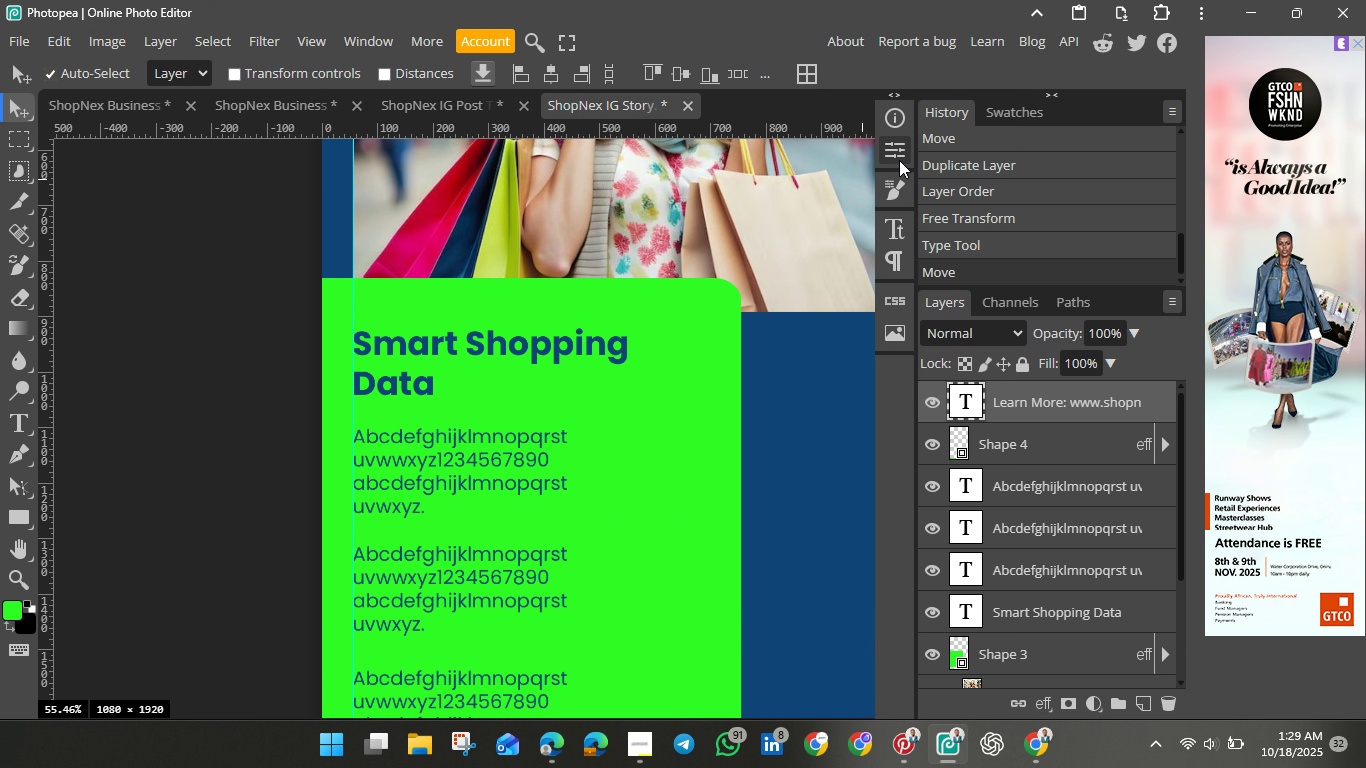 
left_click([899, 160])
 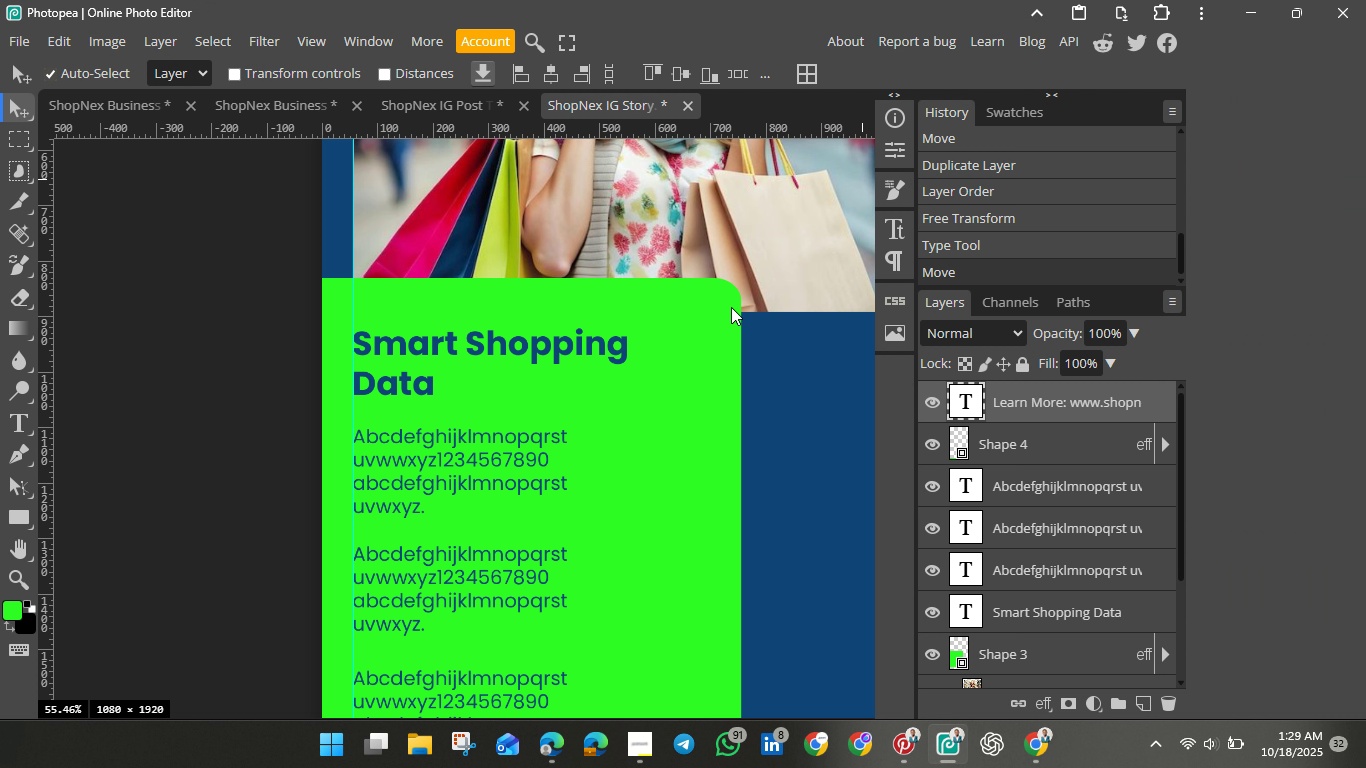 
scroll: coordinate [455, 341], scroll_direction: up, amount: 4.0
 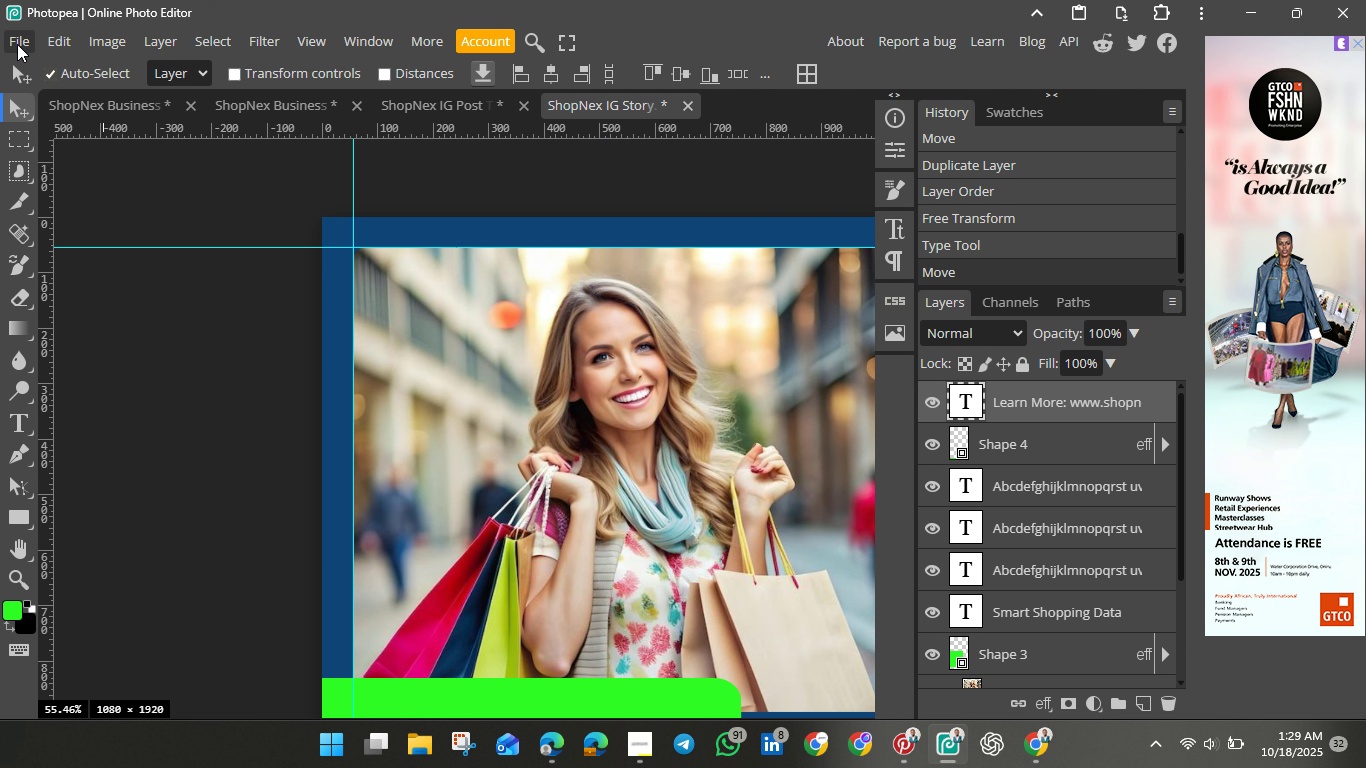 
left_click([25, 49])
 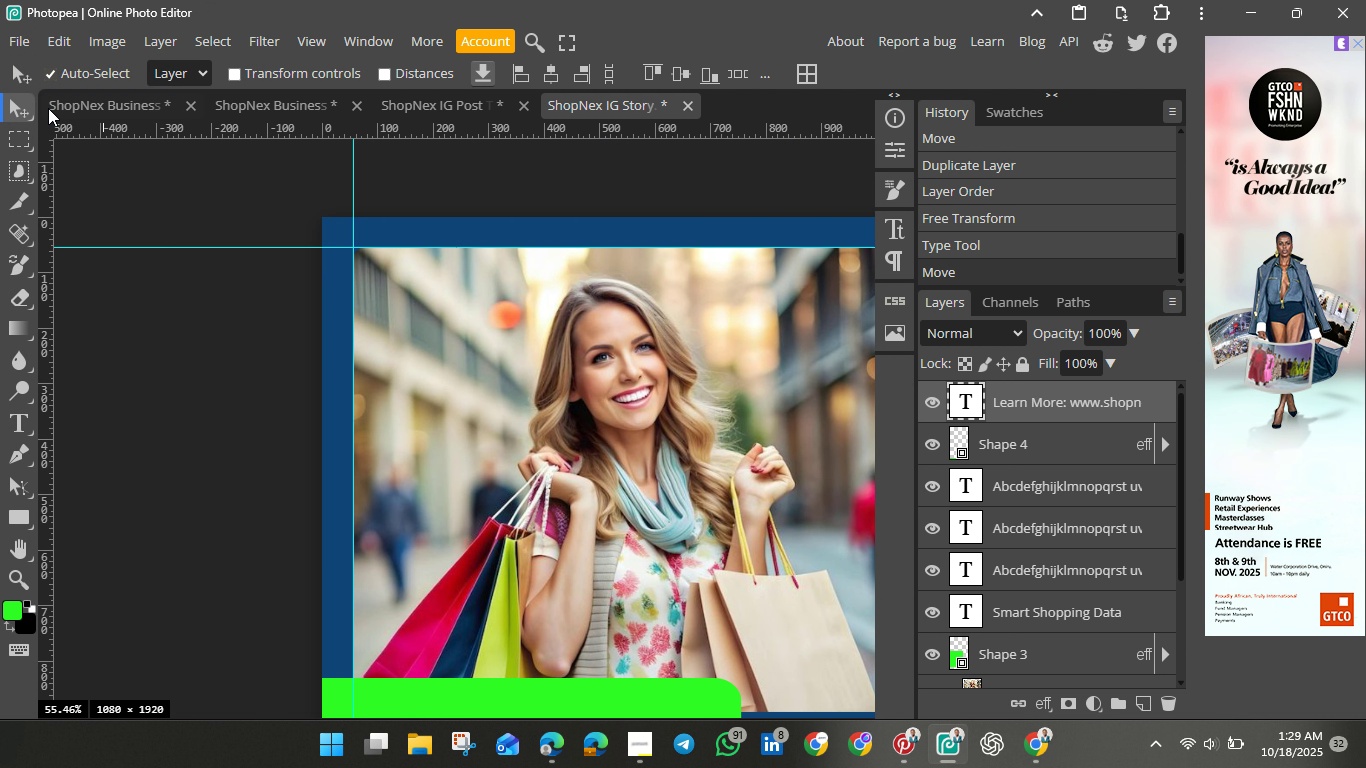 
left_click([48, 108])
 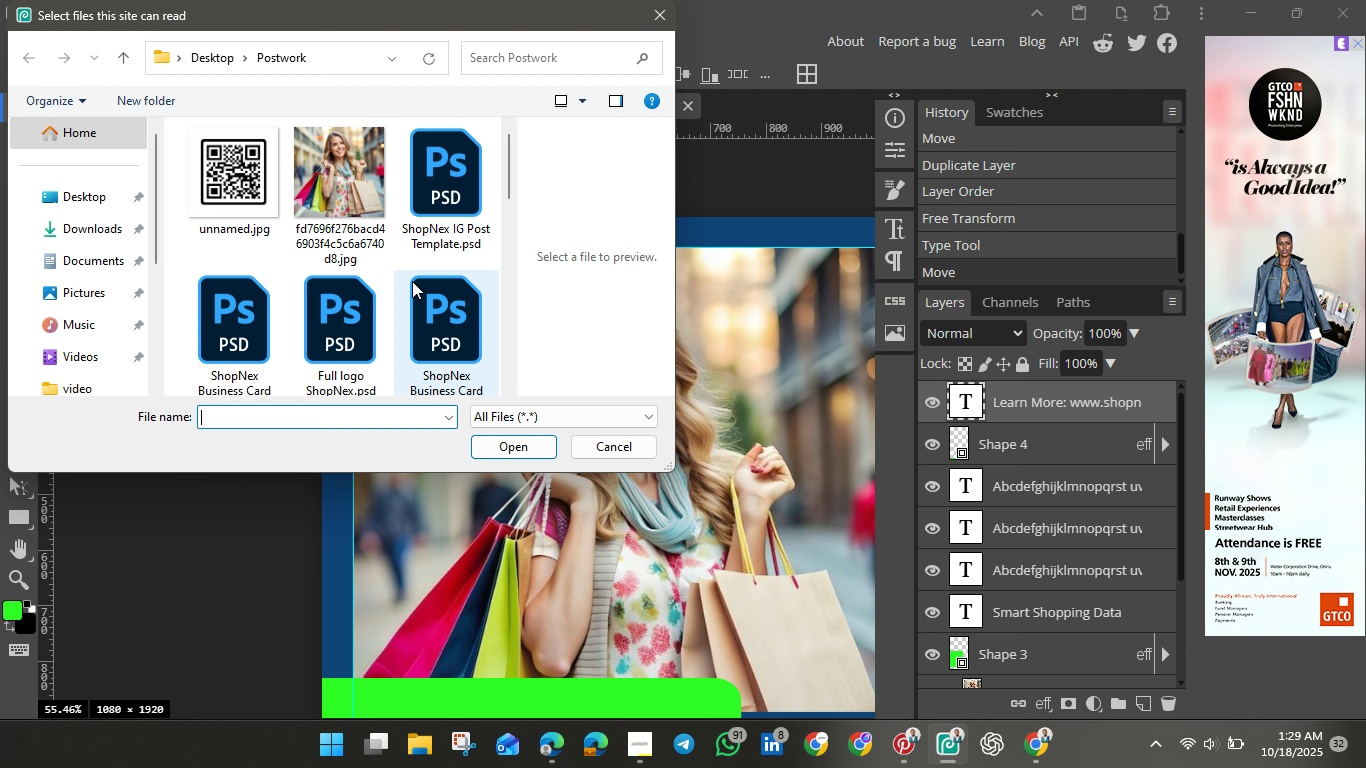 
scroll: coordinate [386, 277], scroll_direction: down, amount: 2.0
 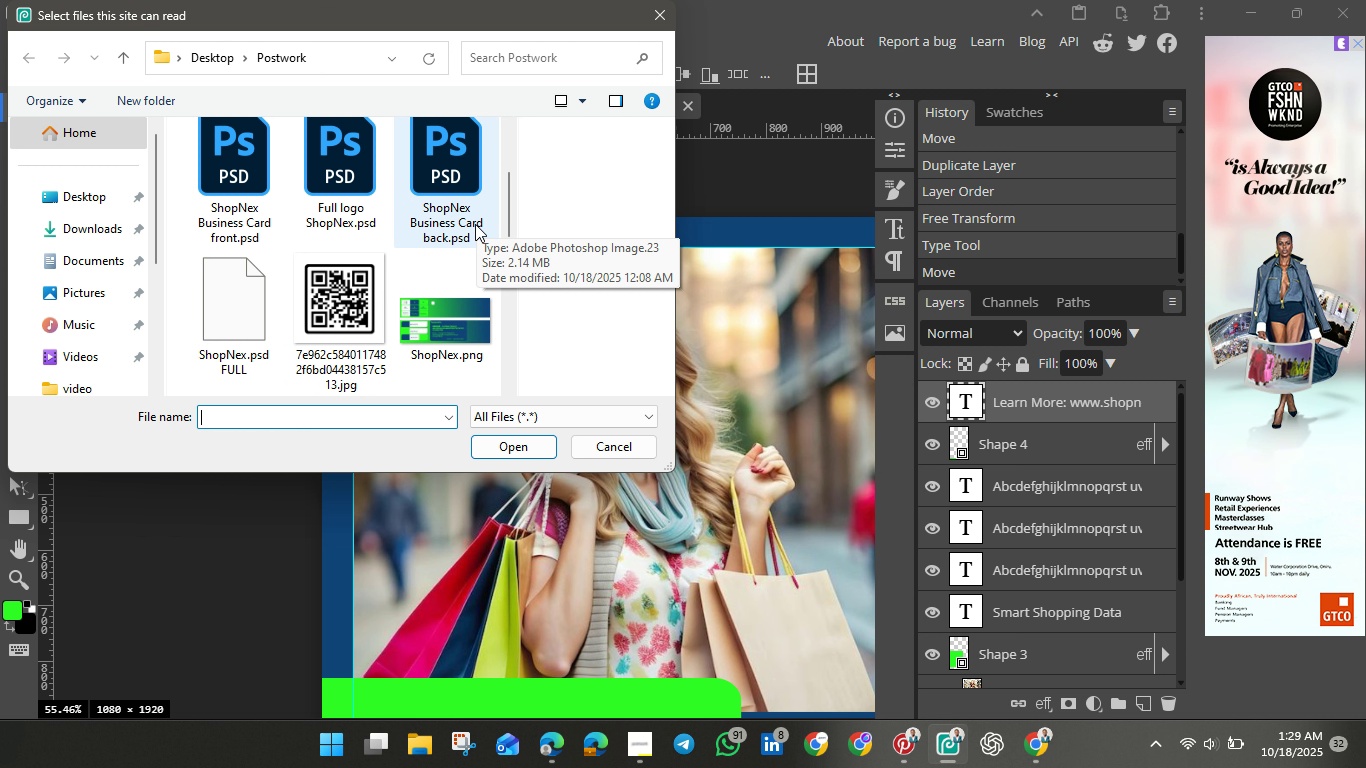 
wait(7.68)
 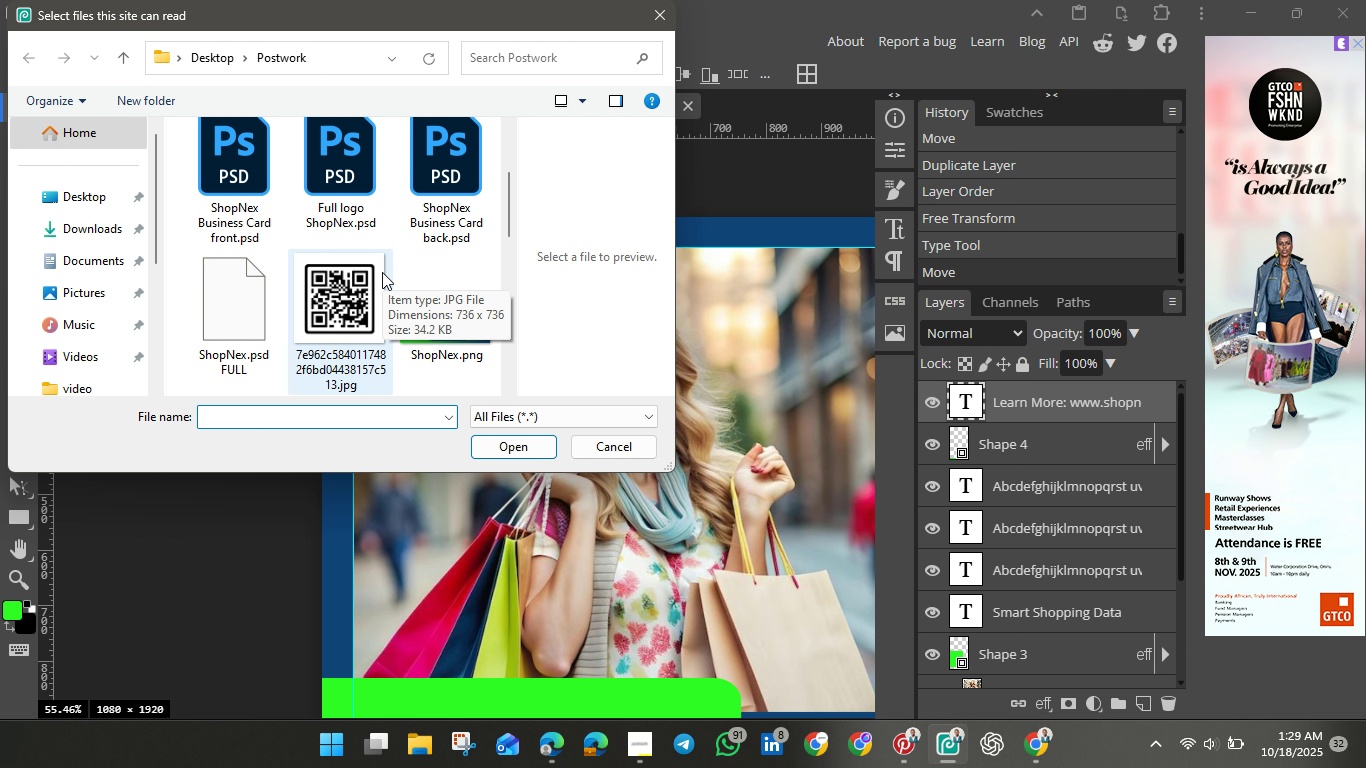 
scroll: coordinate [473, 229], scroll_direction: down, amount: 1.0
 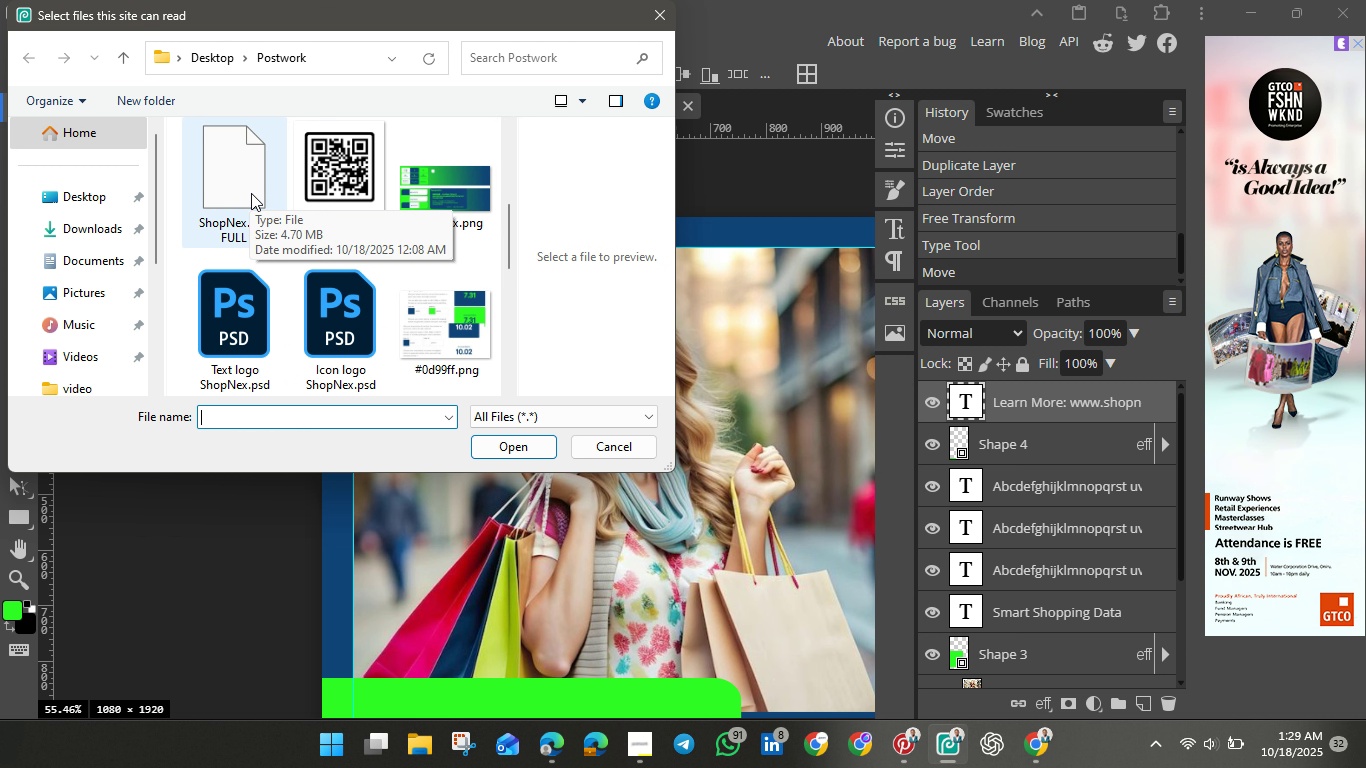 
left_click([252, 201])
 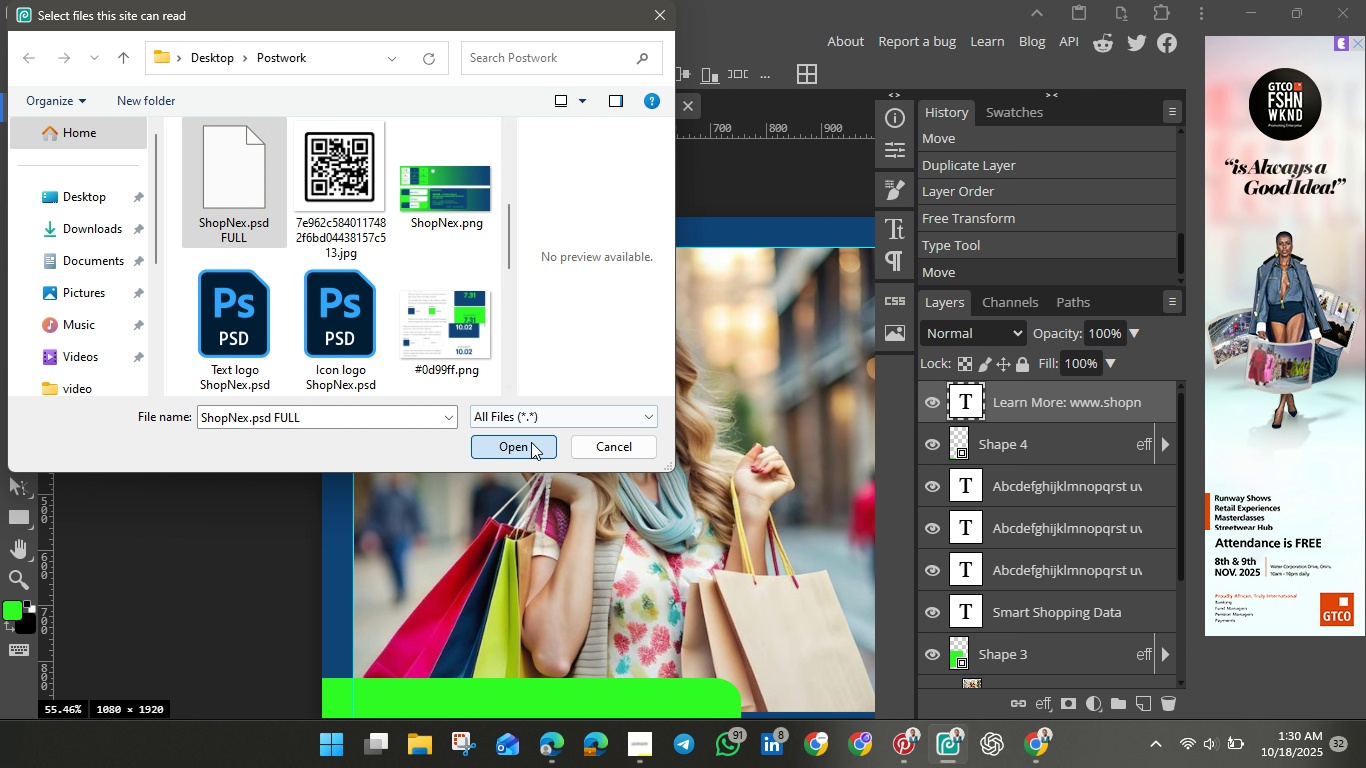 
left_click([531, 442])
 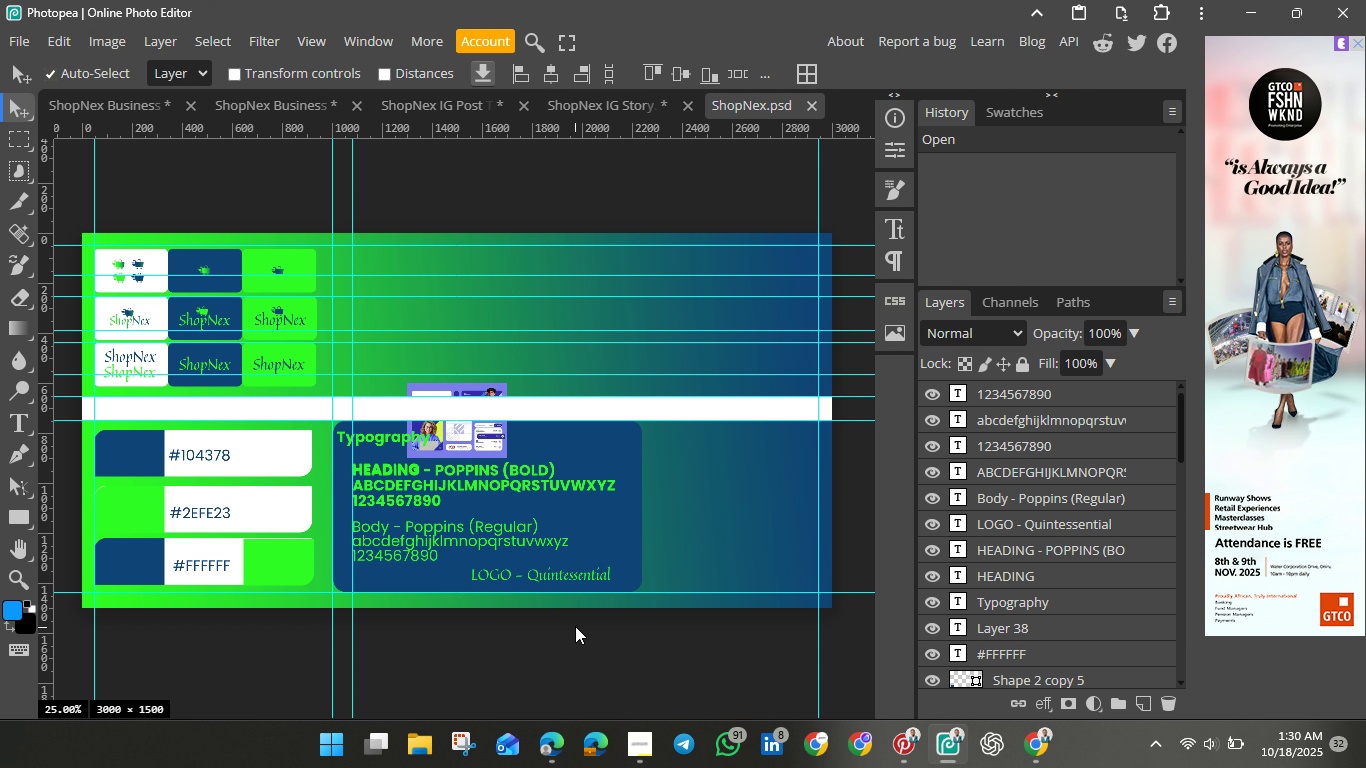 
wait(16.17)
 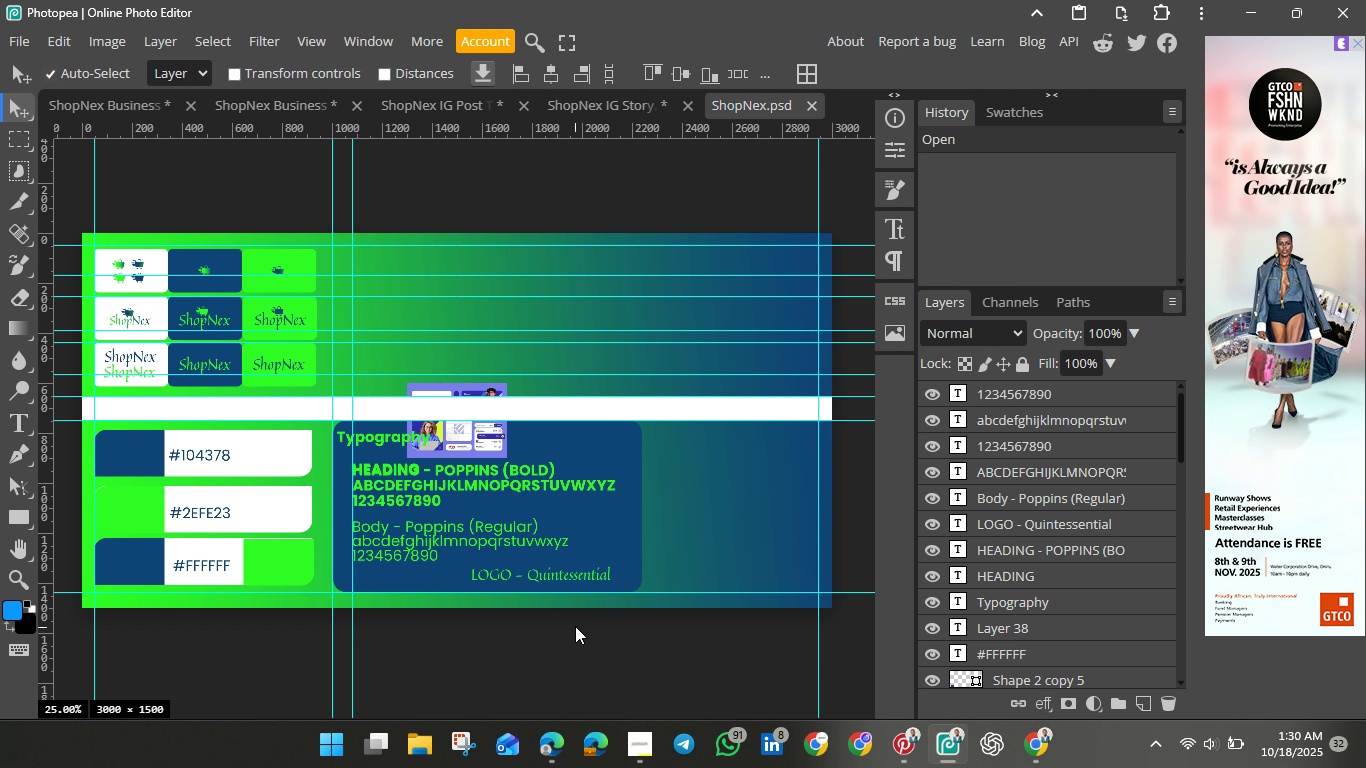 
left_click([279, 317])
 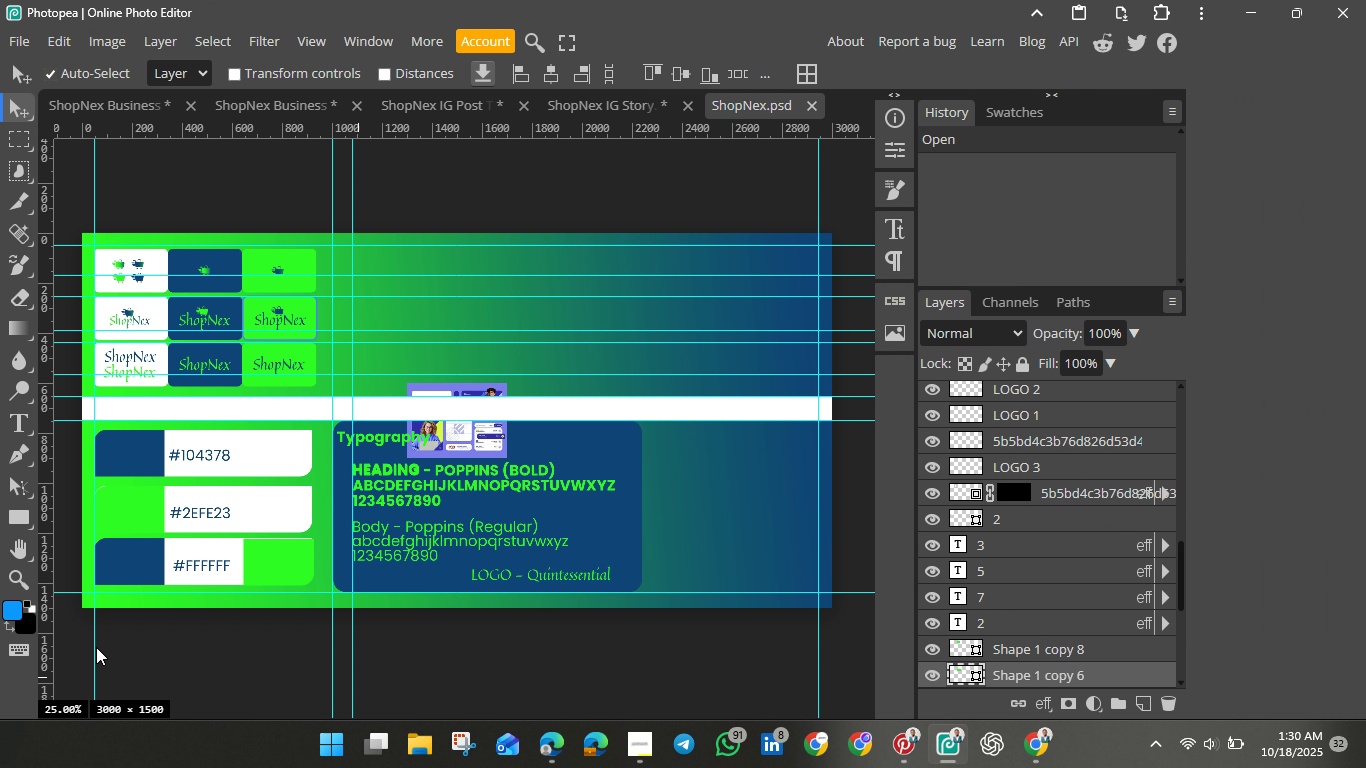 
left_click([13, 575])
 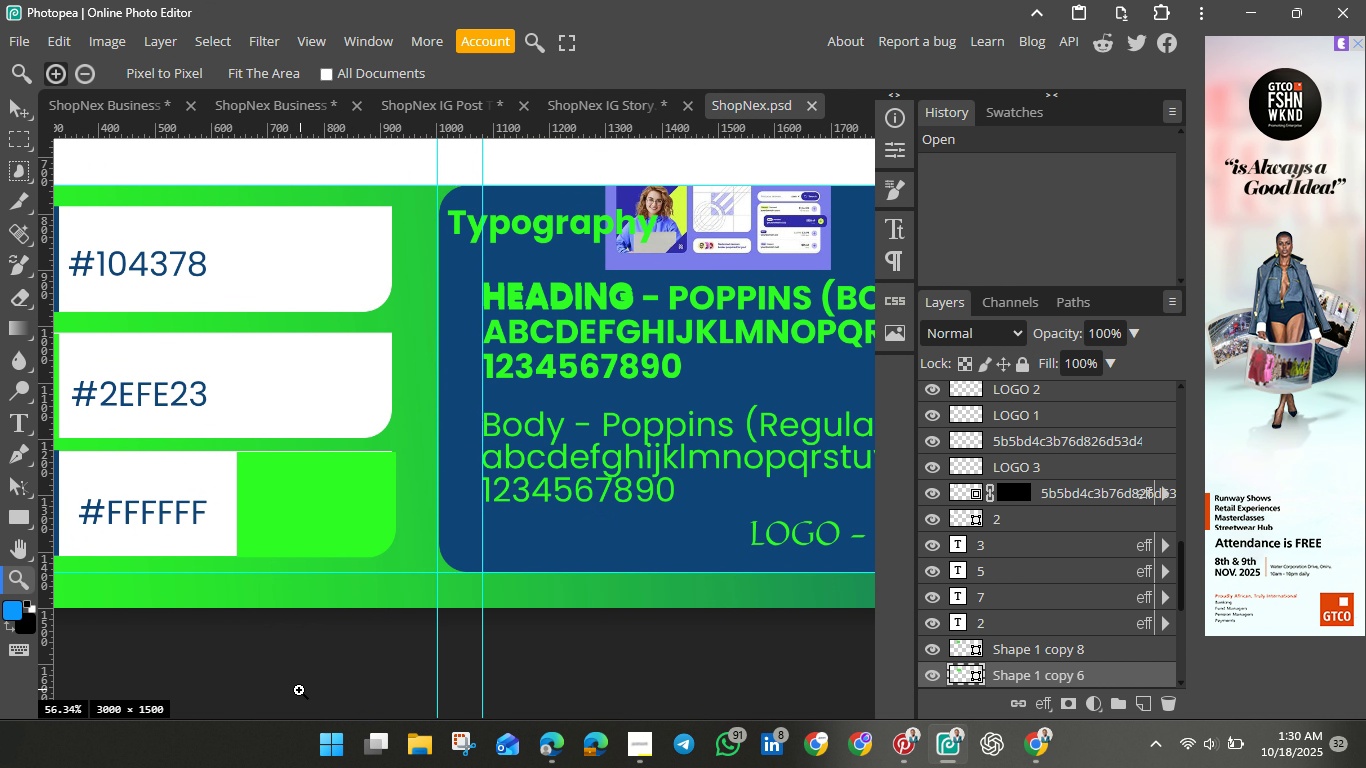 
scroll: coordinate [335, 527], scroll_direction: up, amount: 2.0
 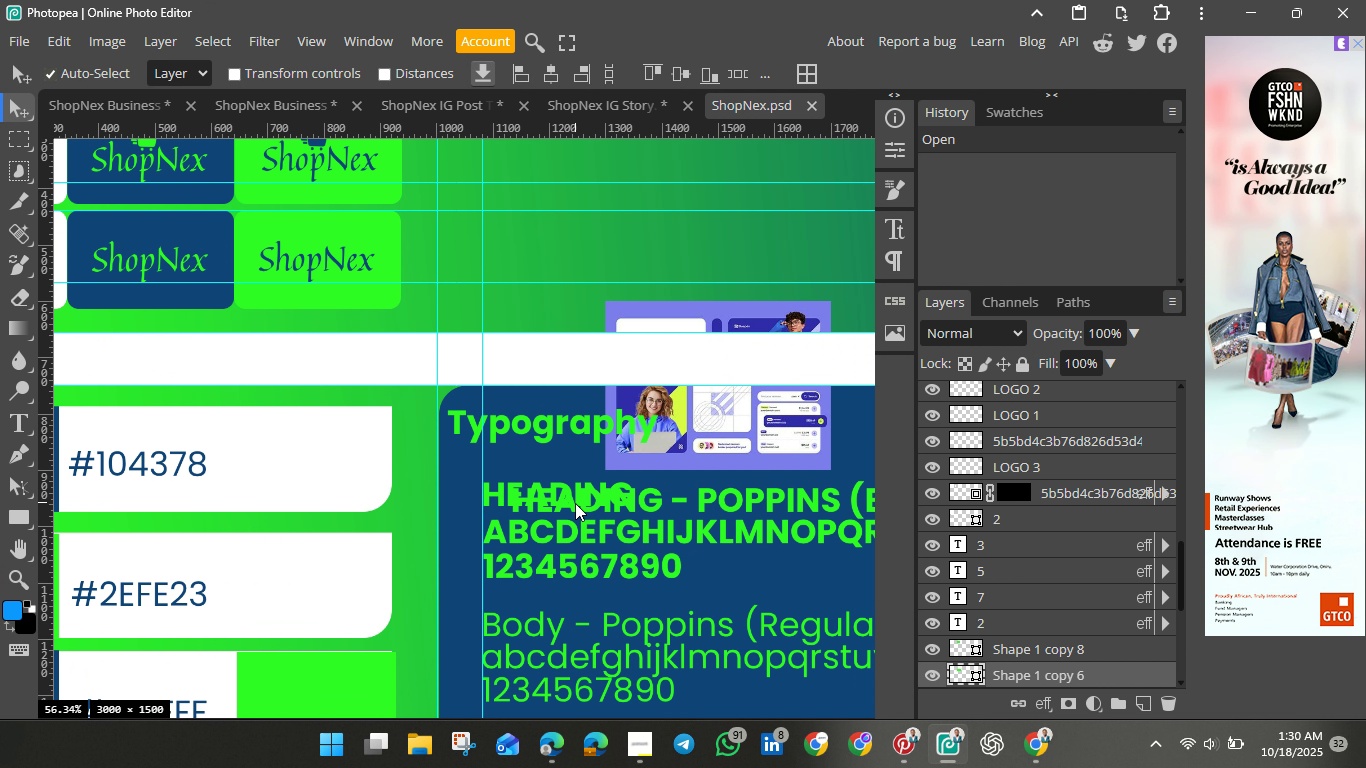 
wait(7.05)
 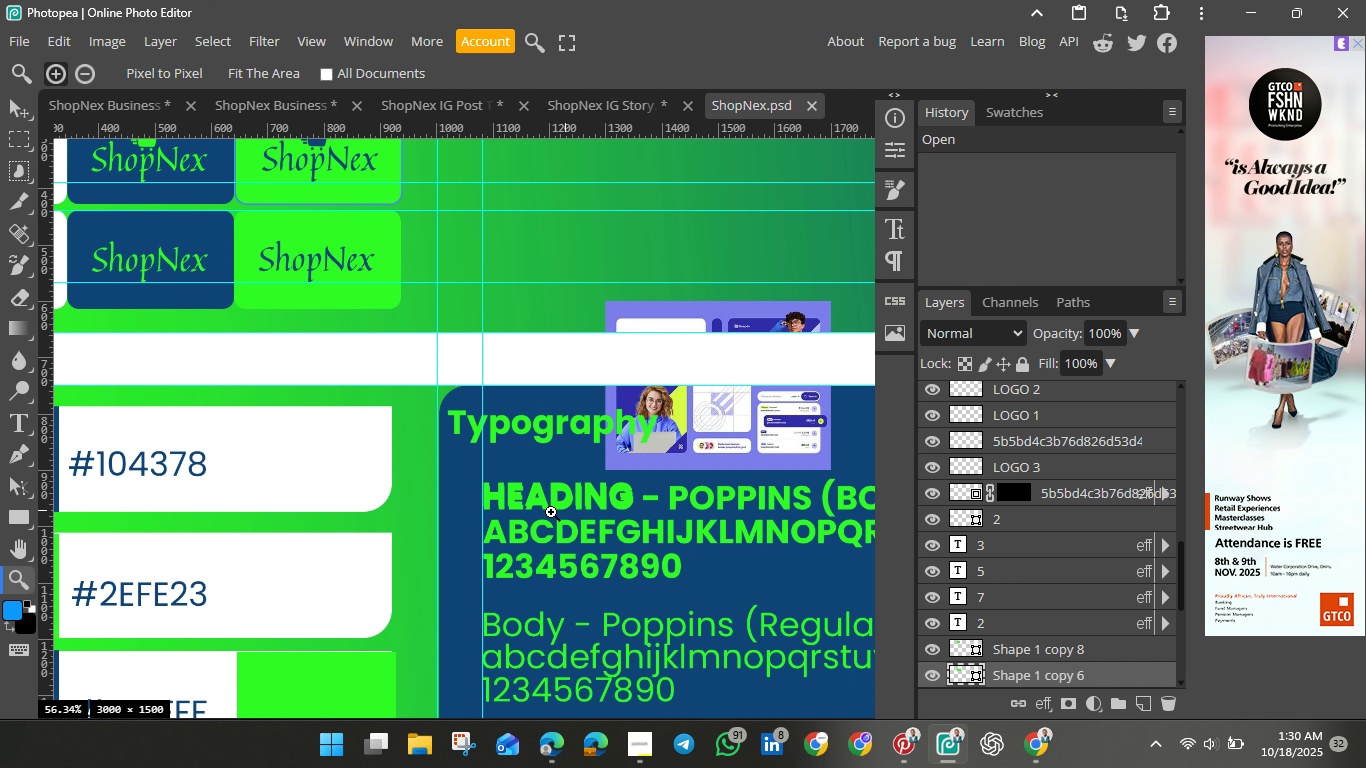 
key(Backspace)
 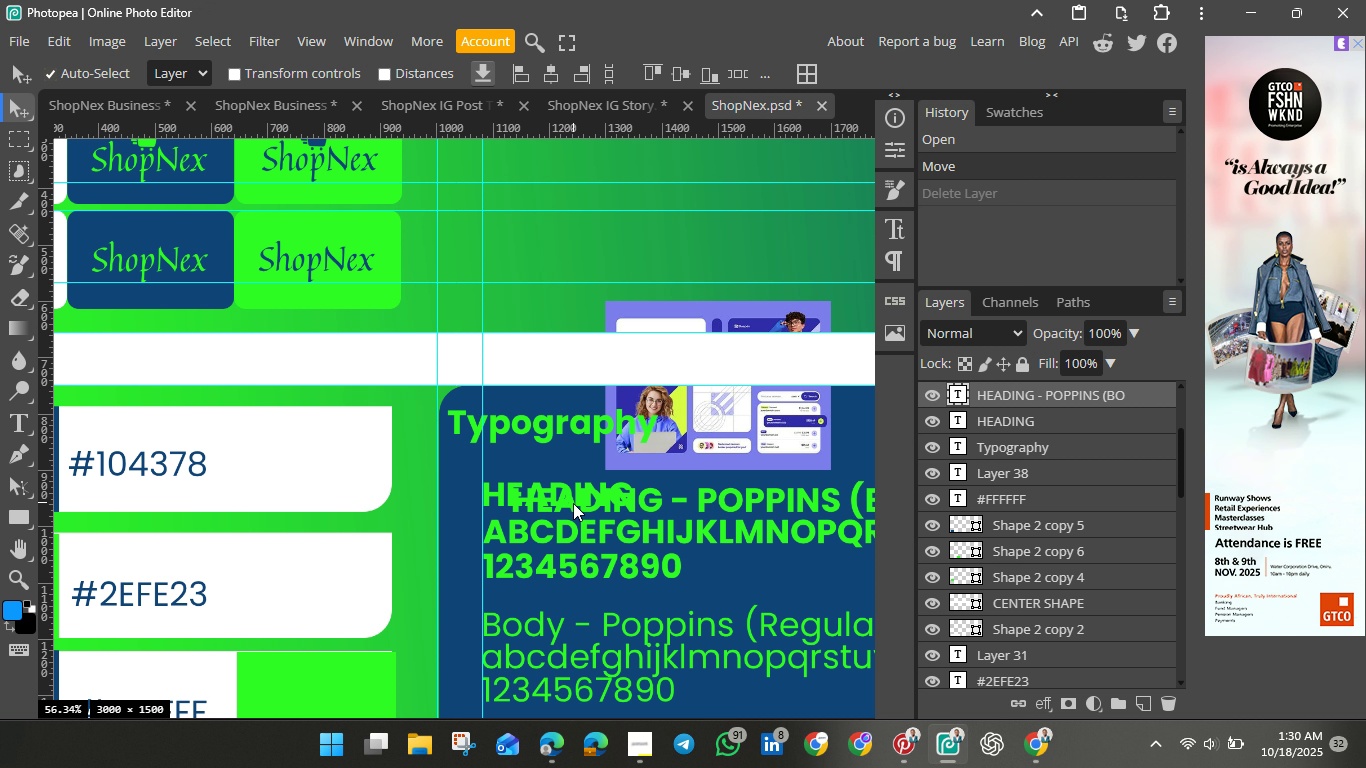 
key(Control+Z)
 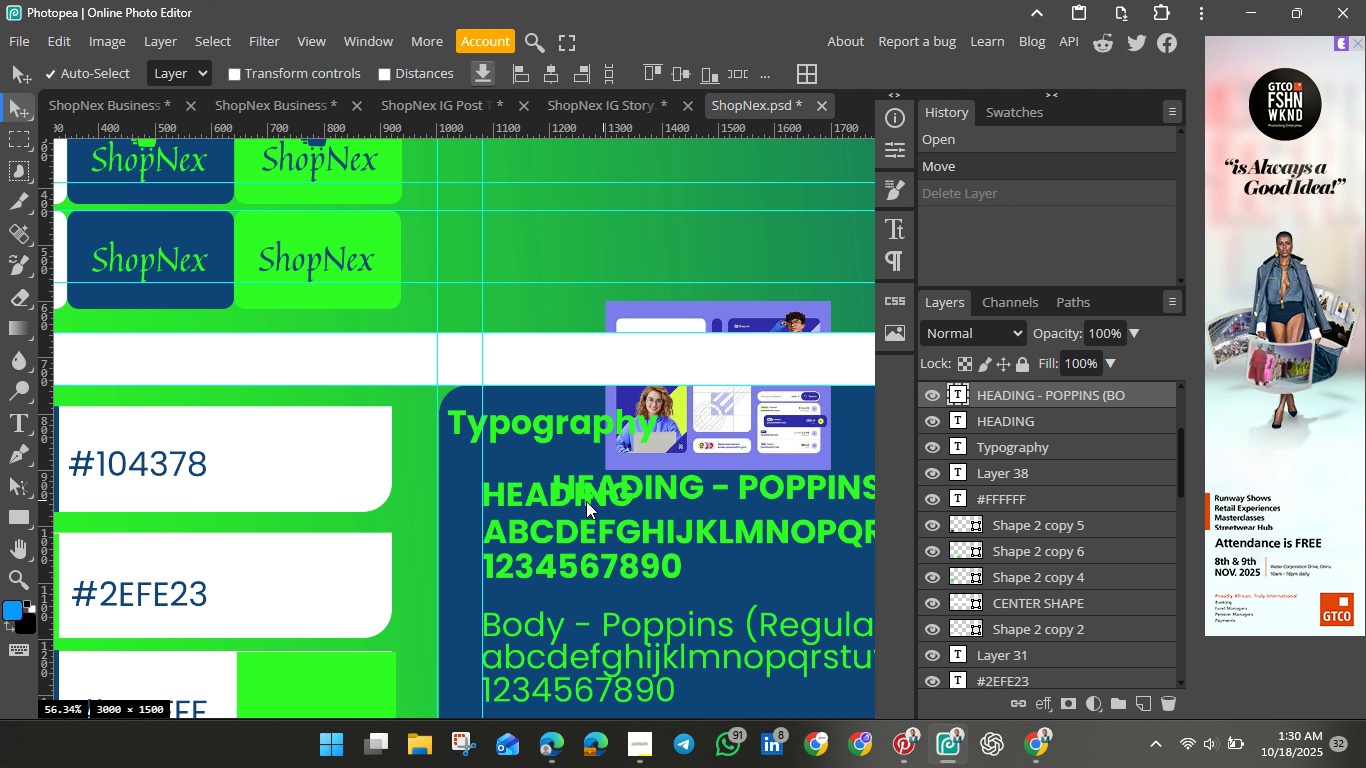 
wait(5.07)
 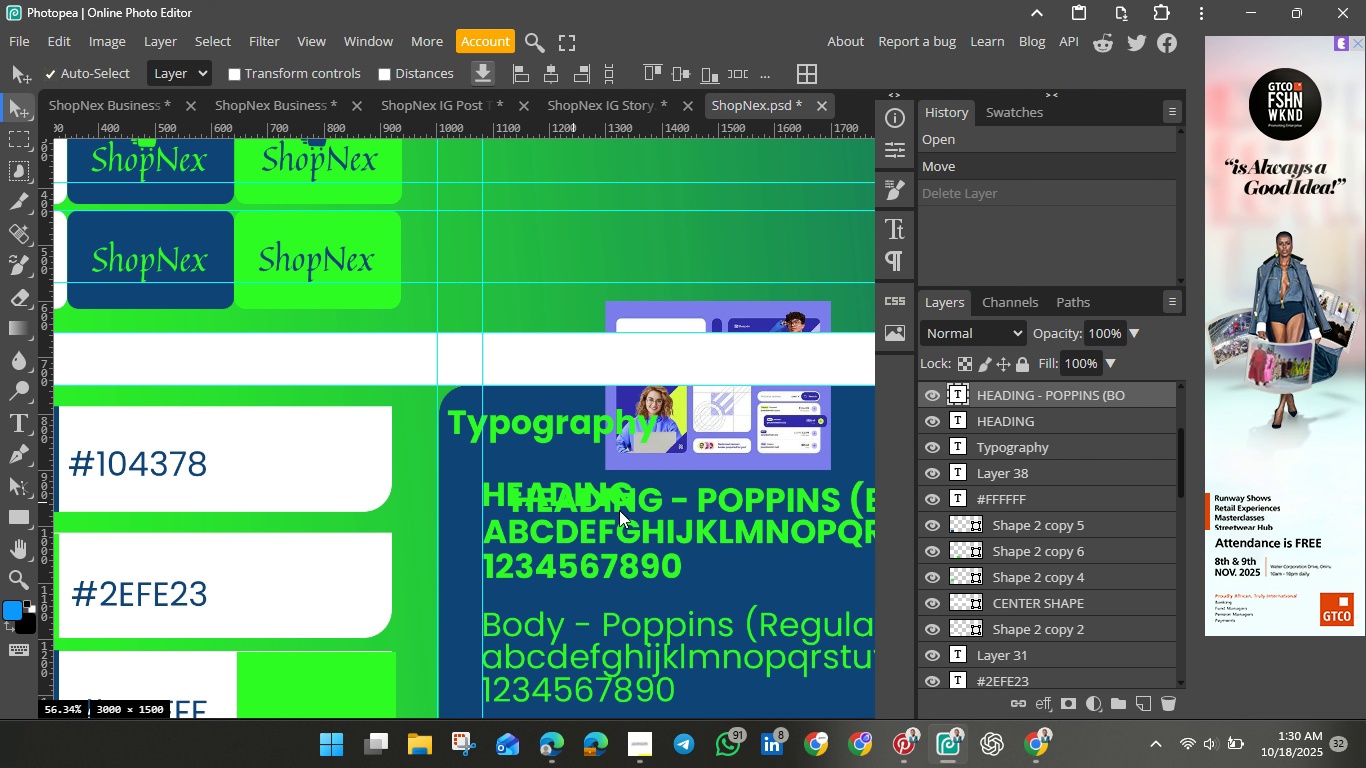 
left_click([514, 491])
 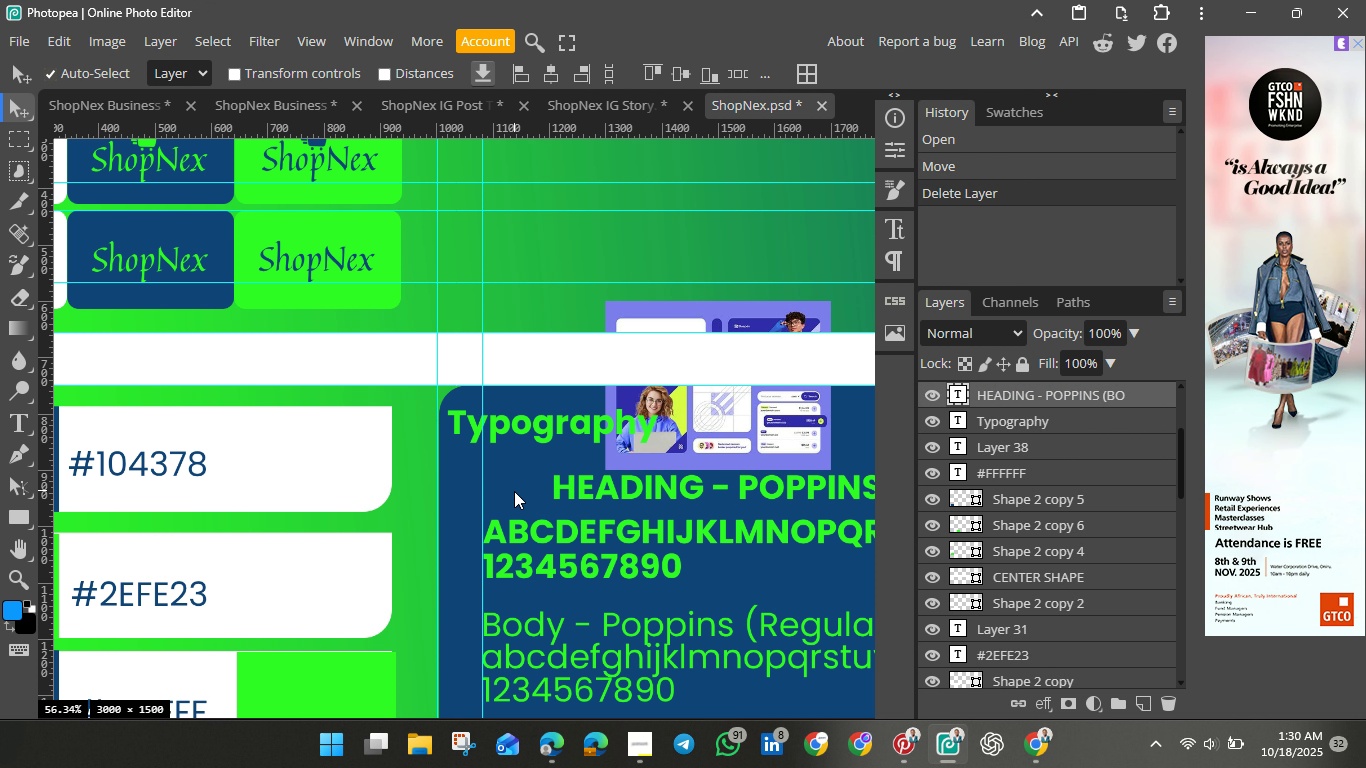 
key(Backspace)
 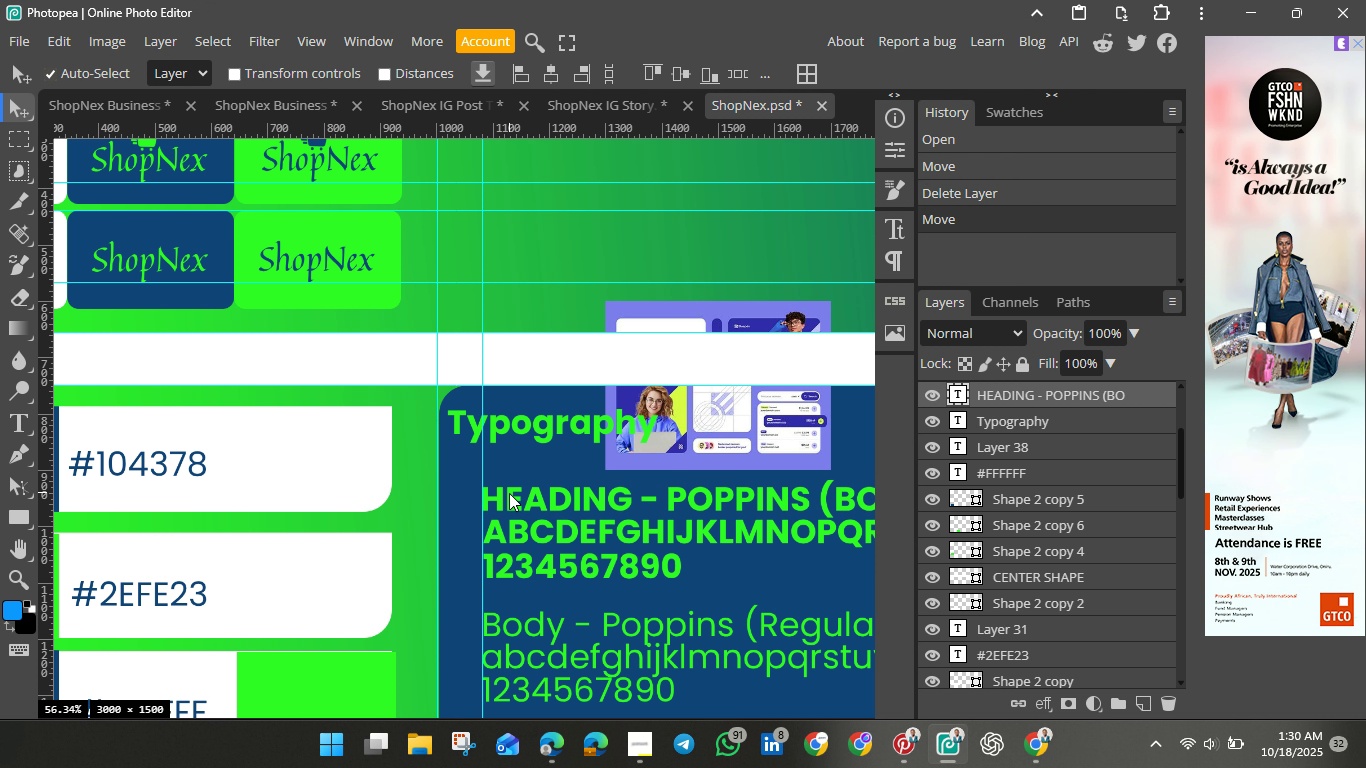 
wait(7.95)
 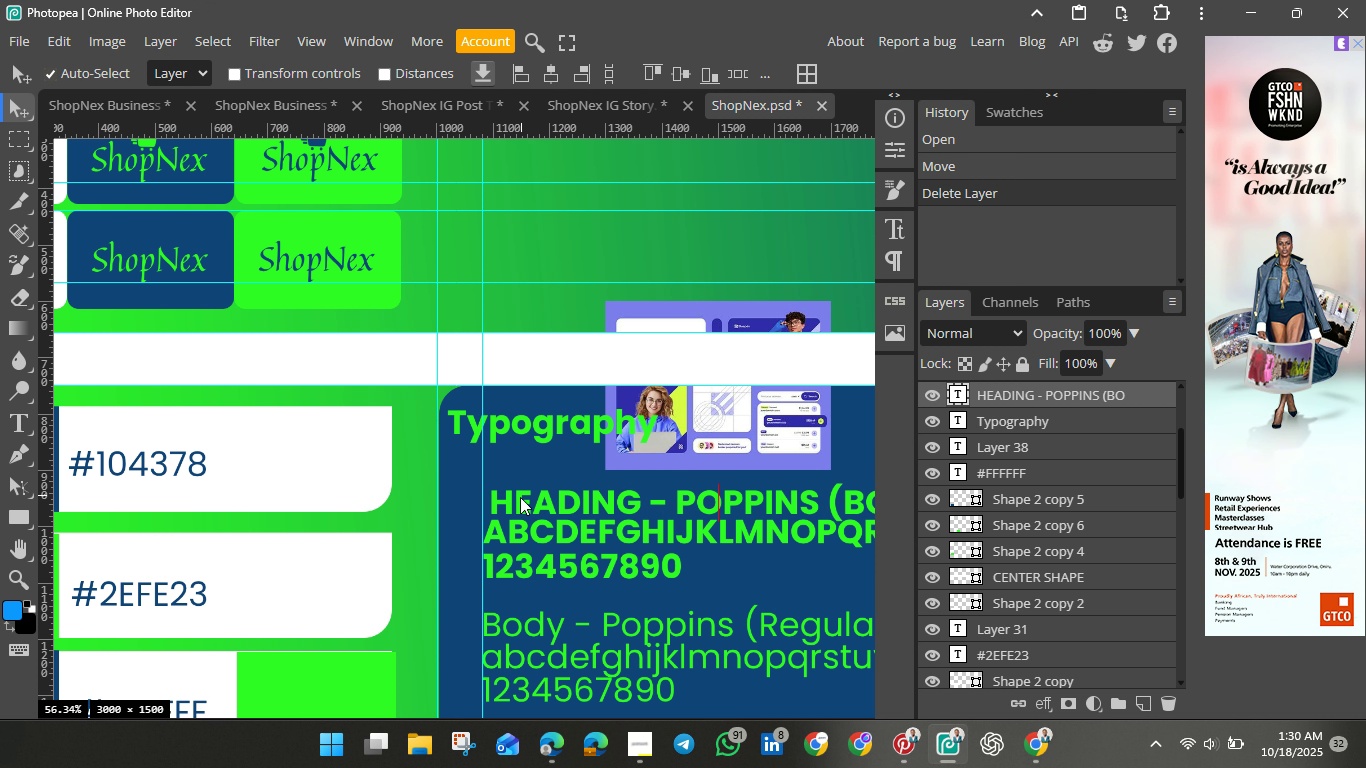 
scroll: coordinate [396, 431], scroll_direction: up, amount: 2.0
 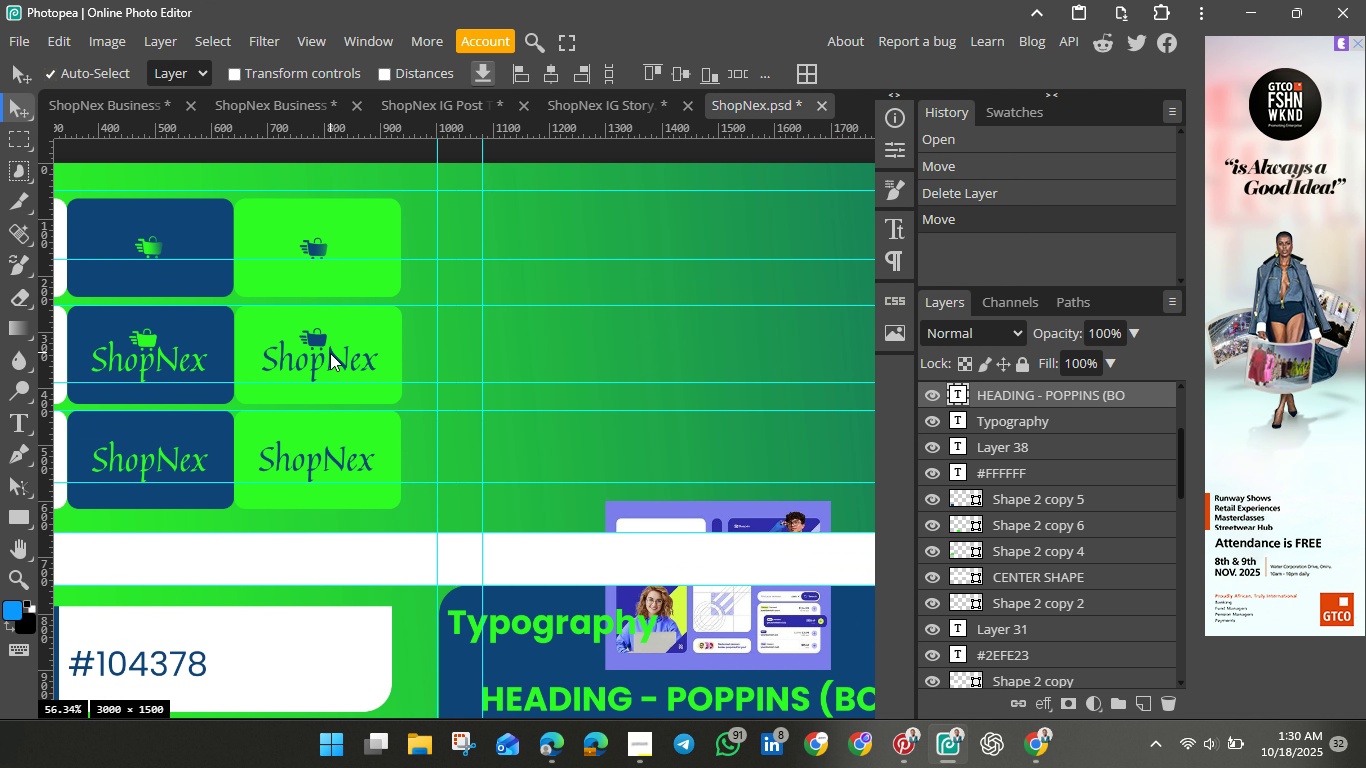 
left_click([330, 353])
 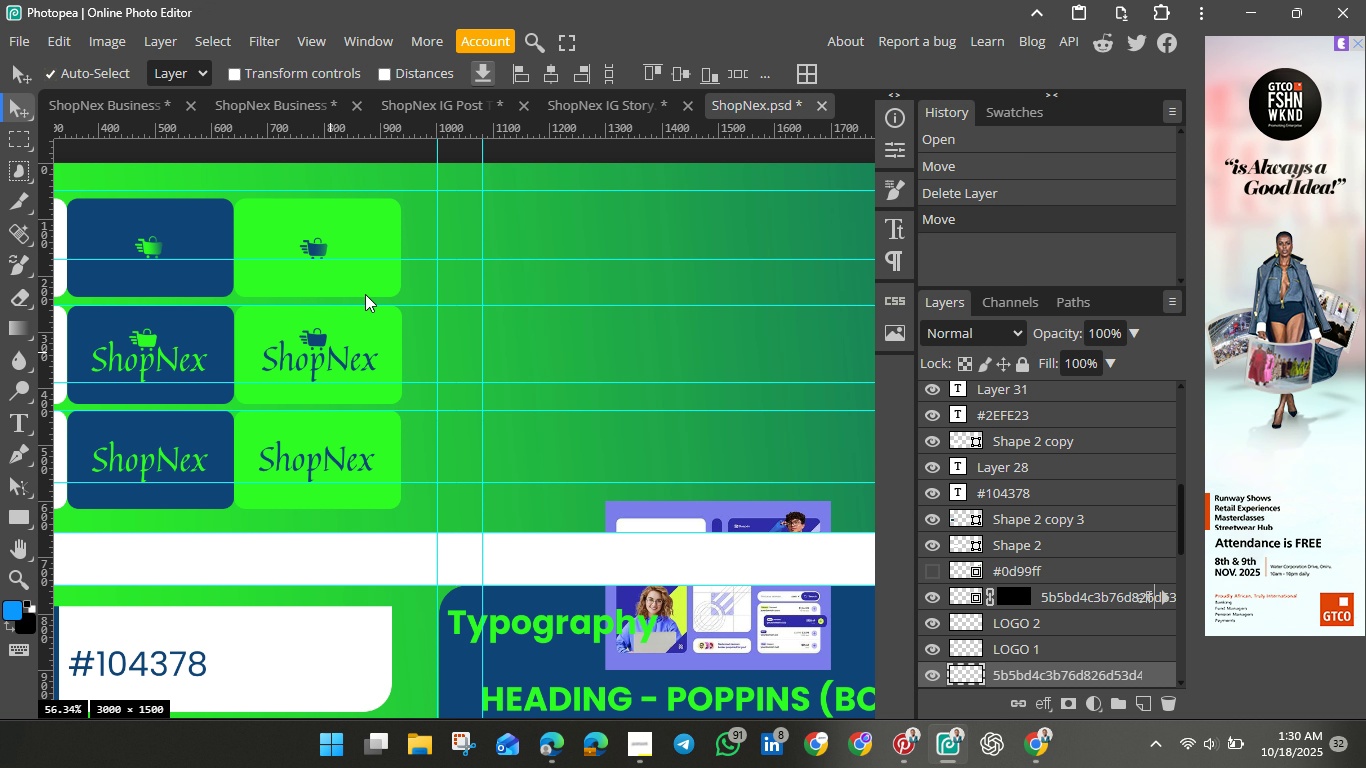 
hold_key(key=ControlLeft, duration=1.28)
 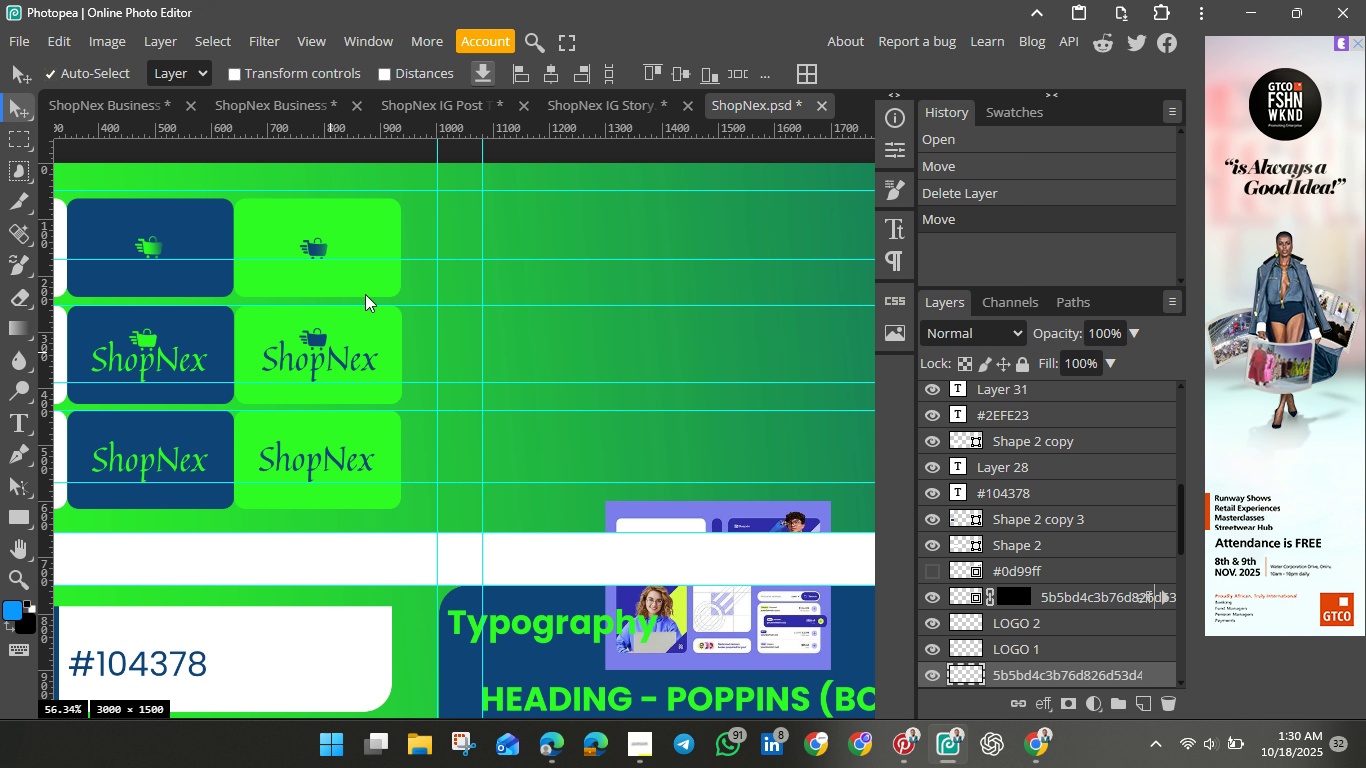 
key(Control+C)
 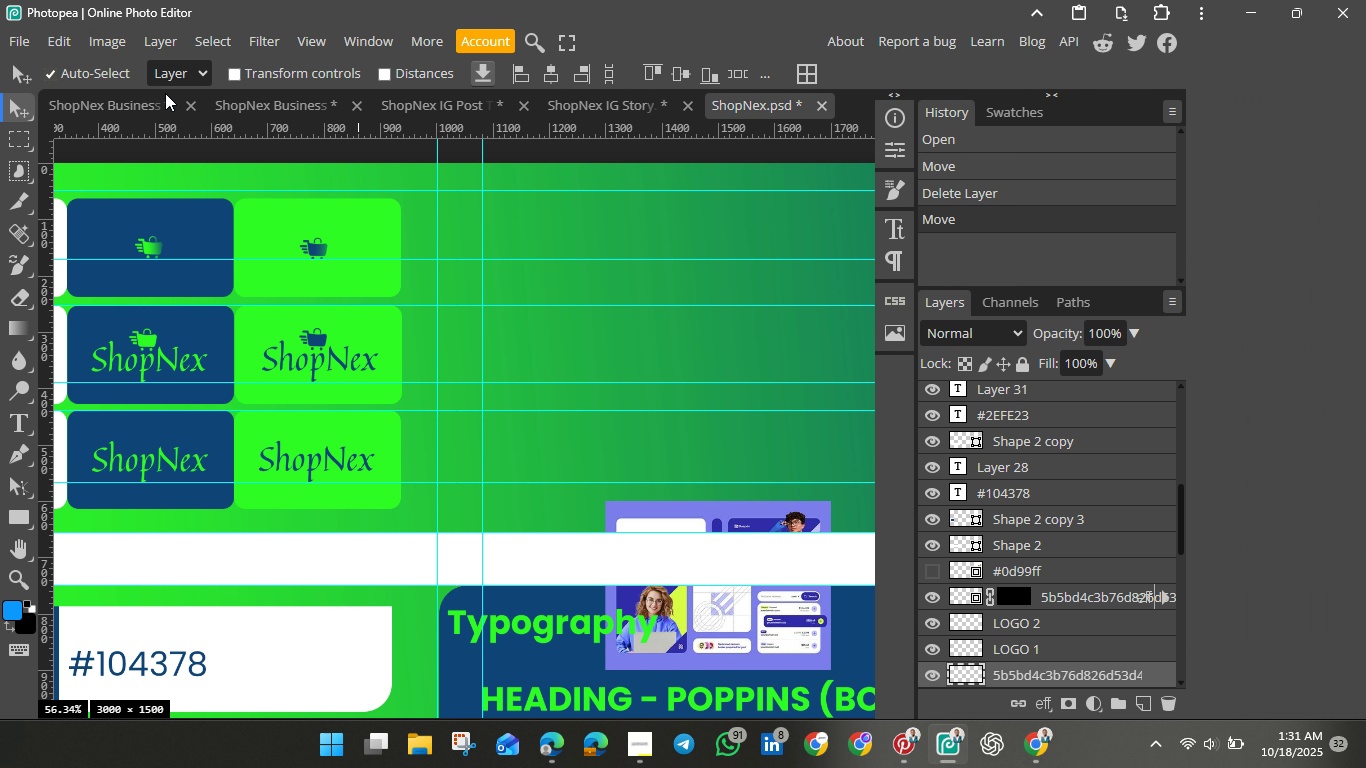 
wait(5.5)
 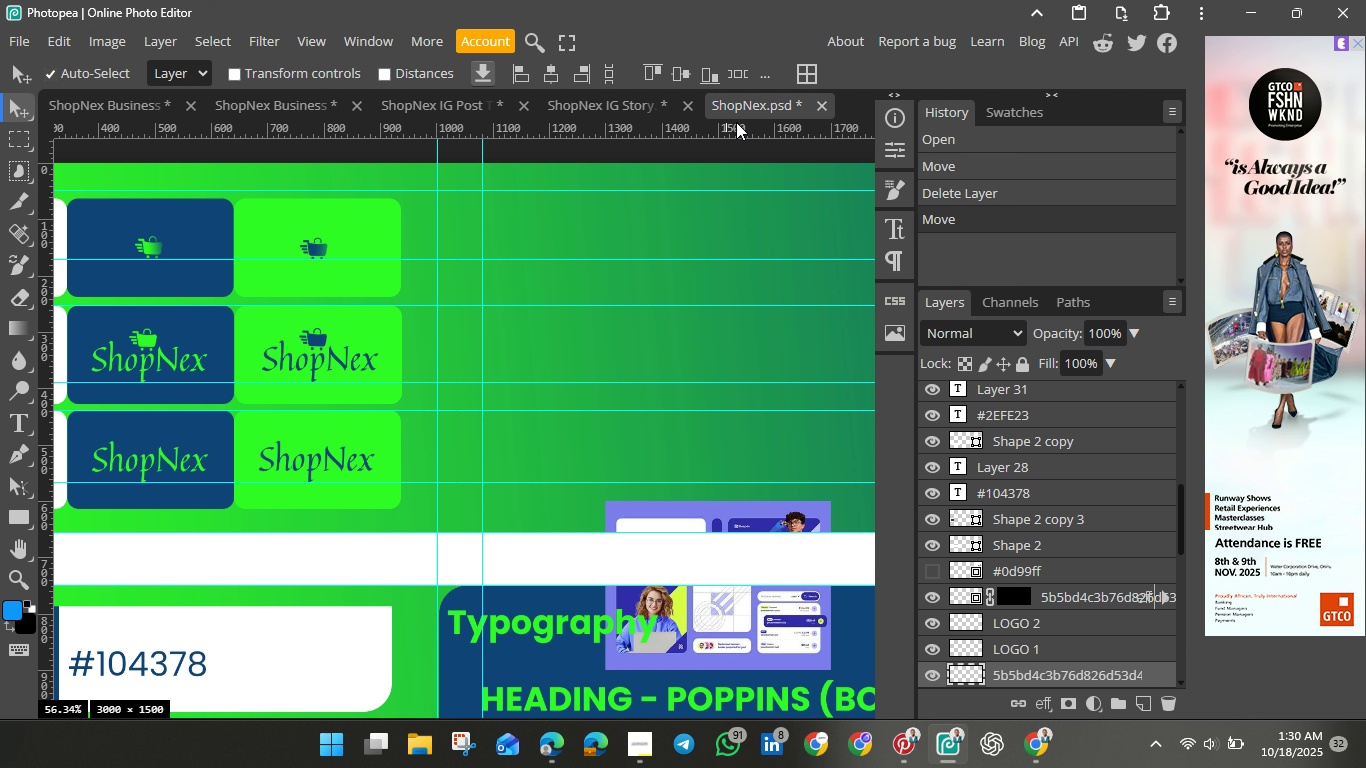 
left_click([20, 44])
 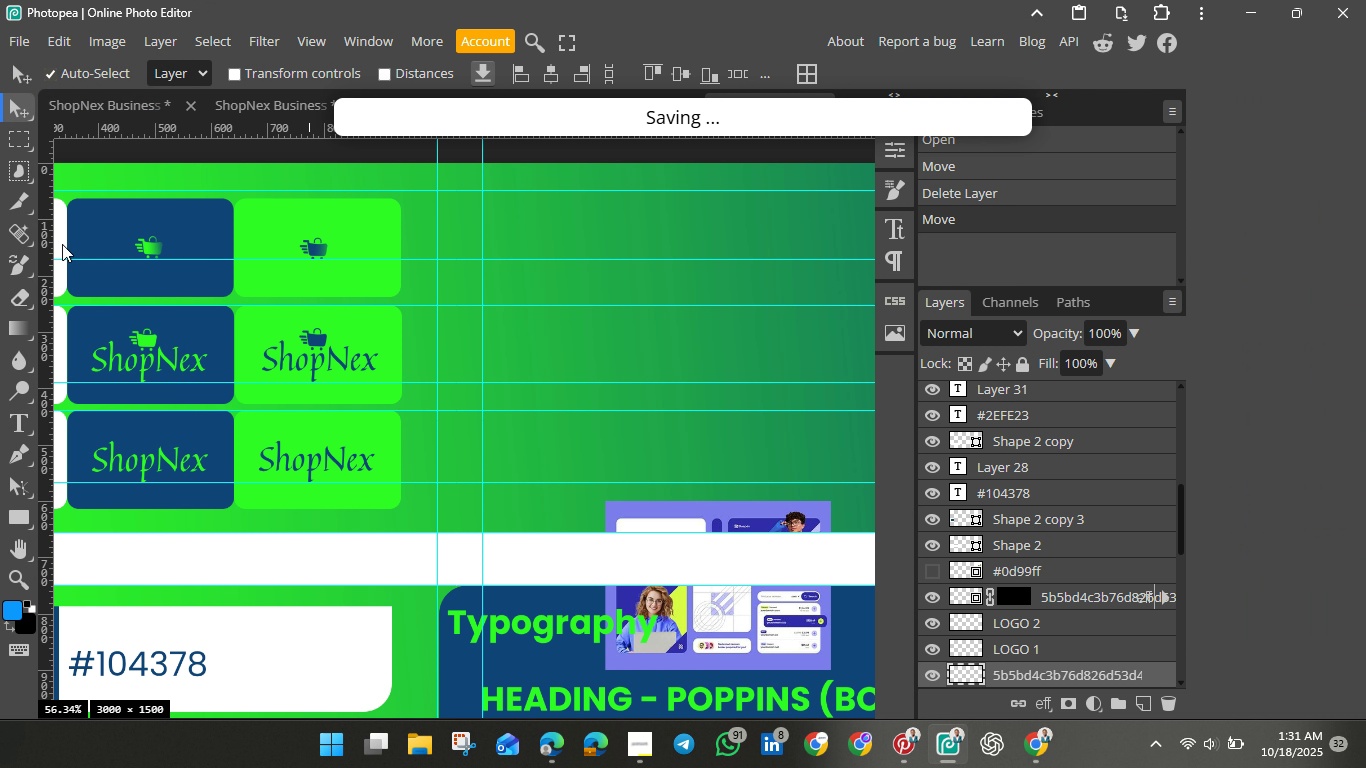 
left_click([62, 244])
 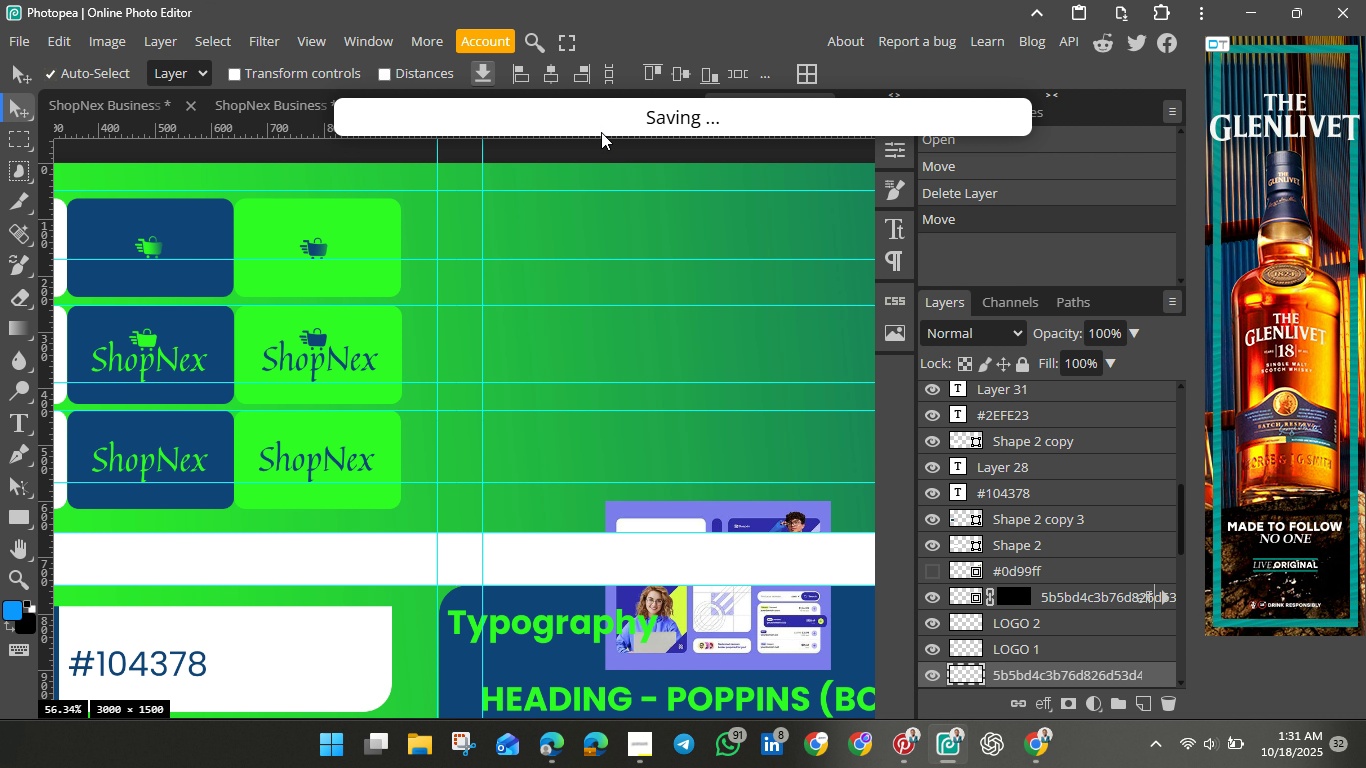 
left_click([589, 105])
 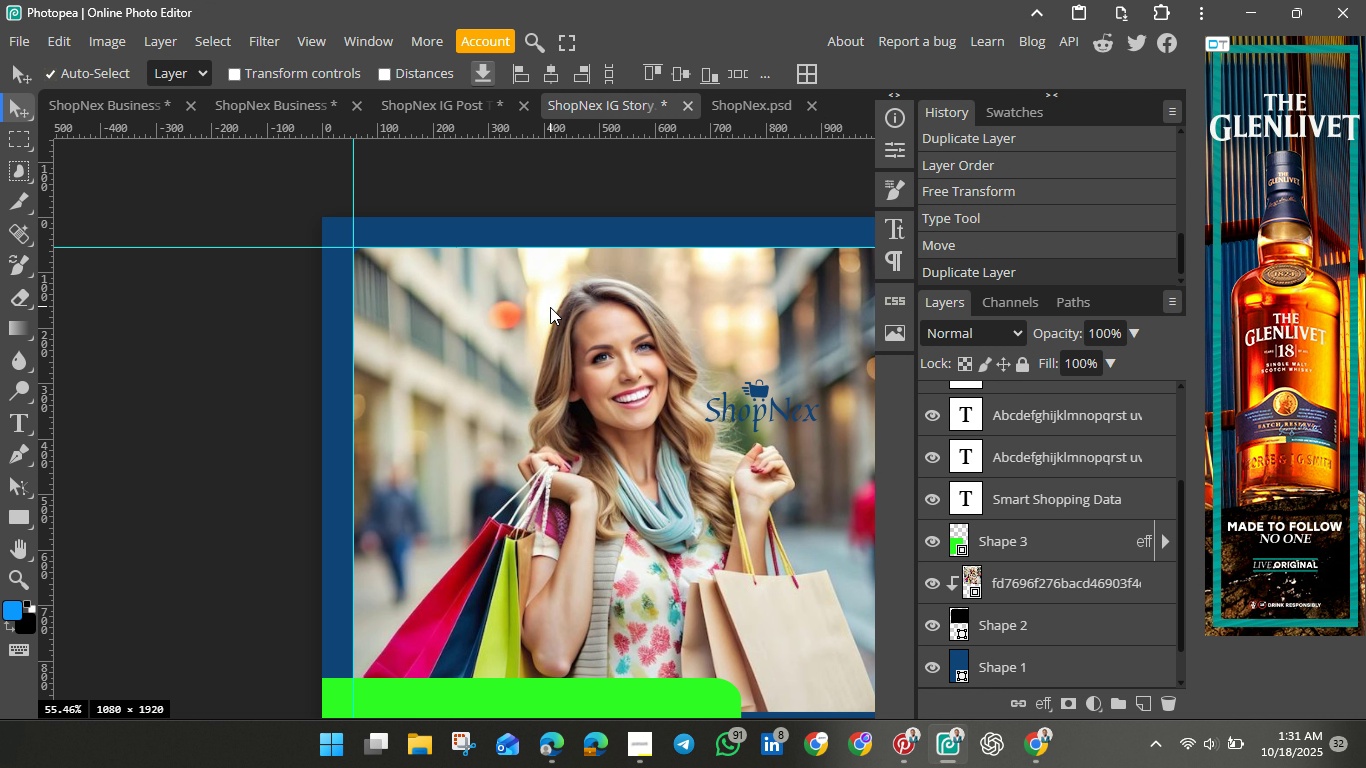 
key(Control+V)
 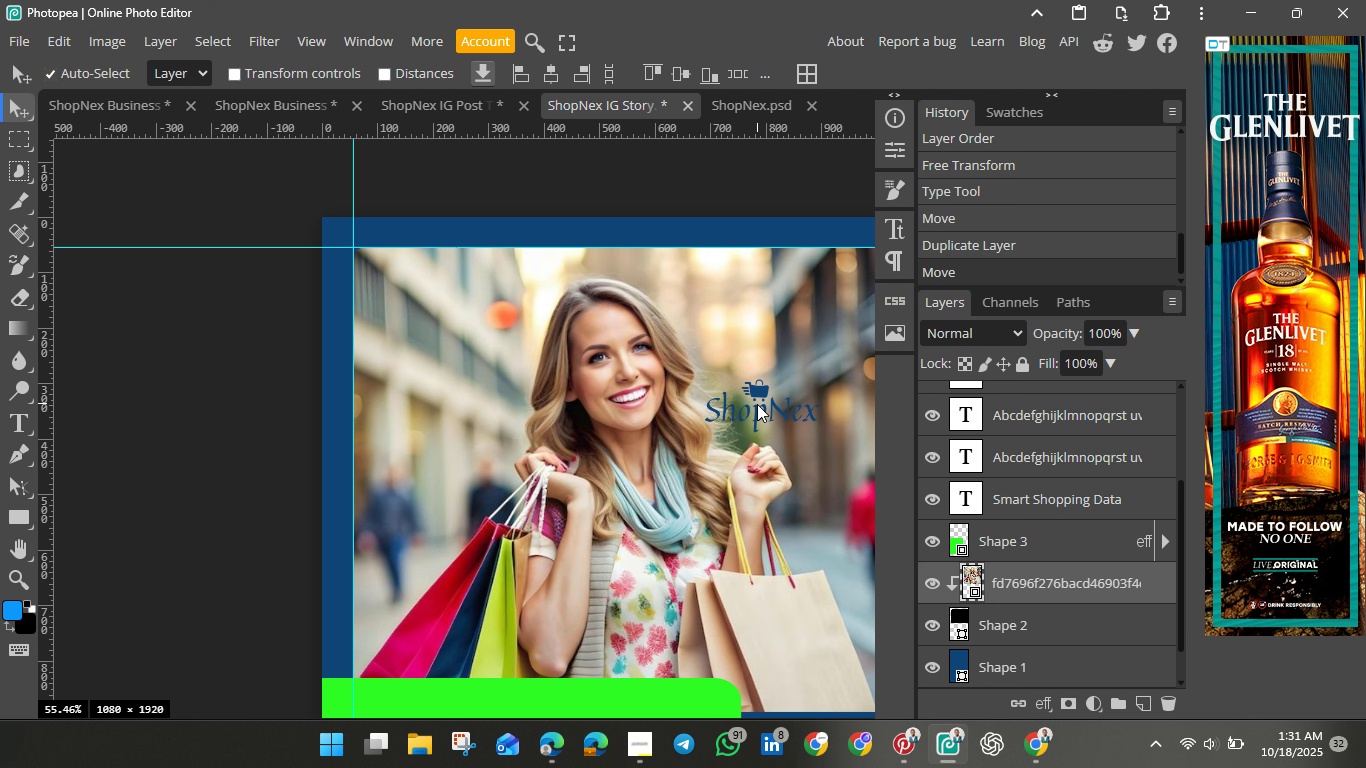 
wait(6.53)
 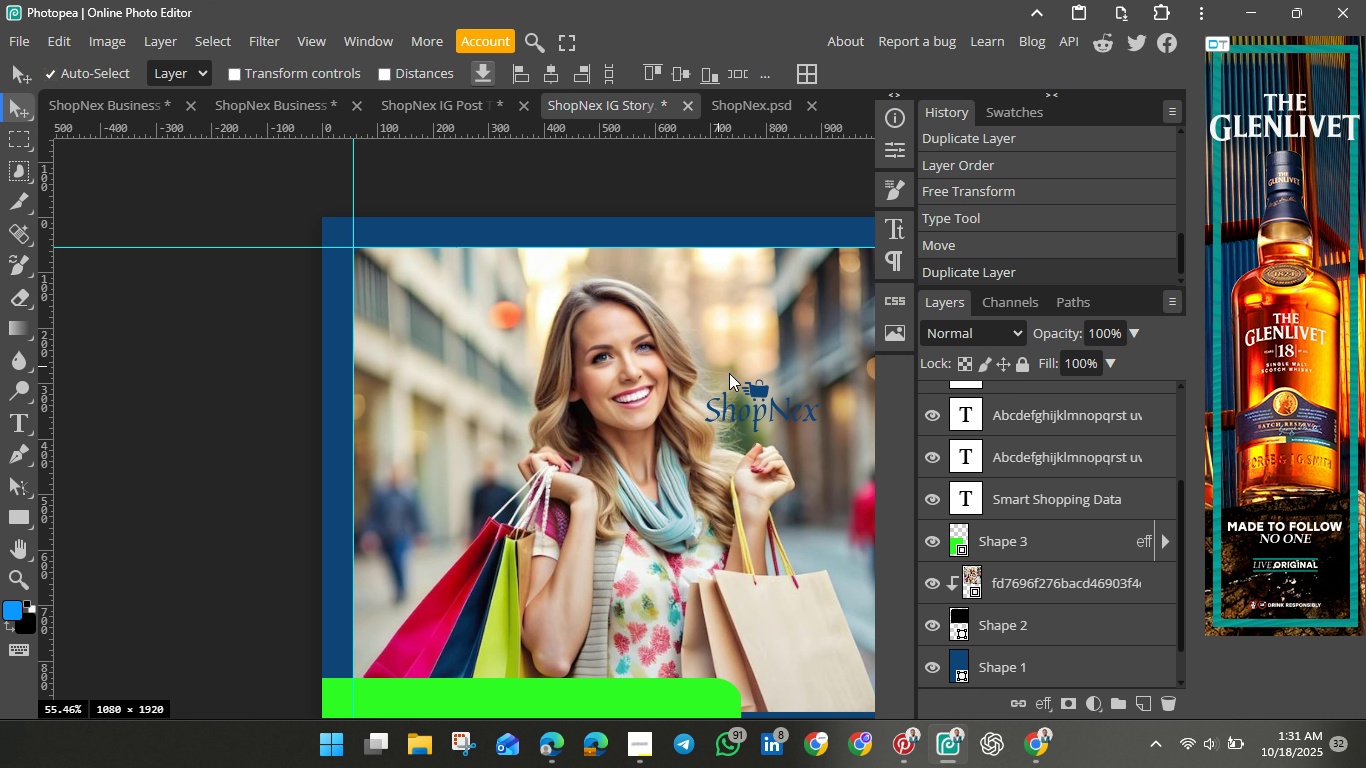 
left_click([789, 410])
 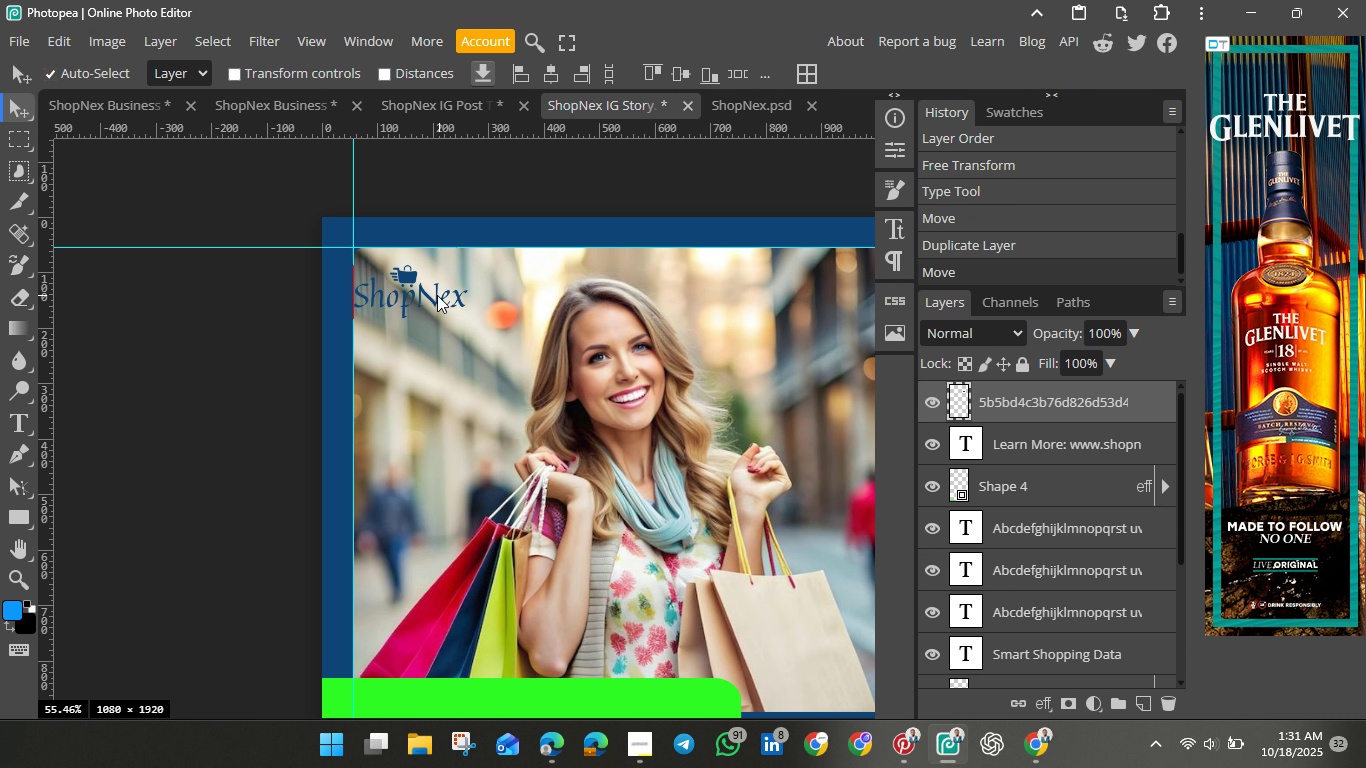 
wait(8.01)
 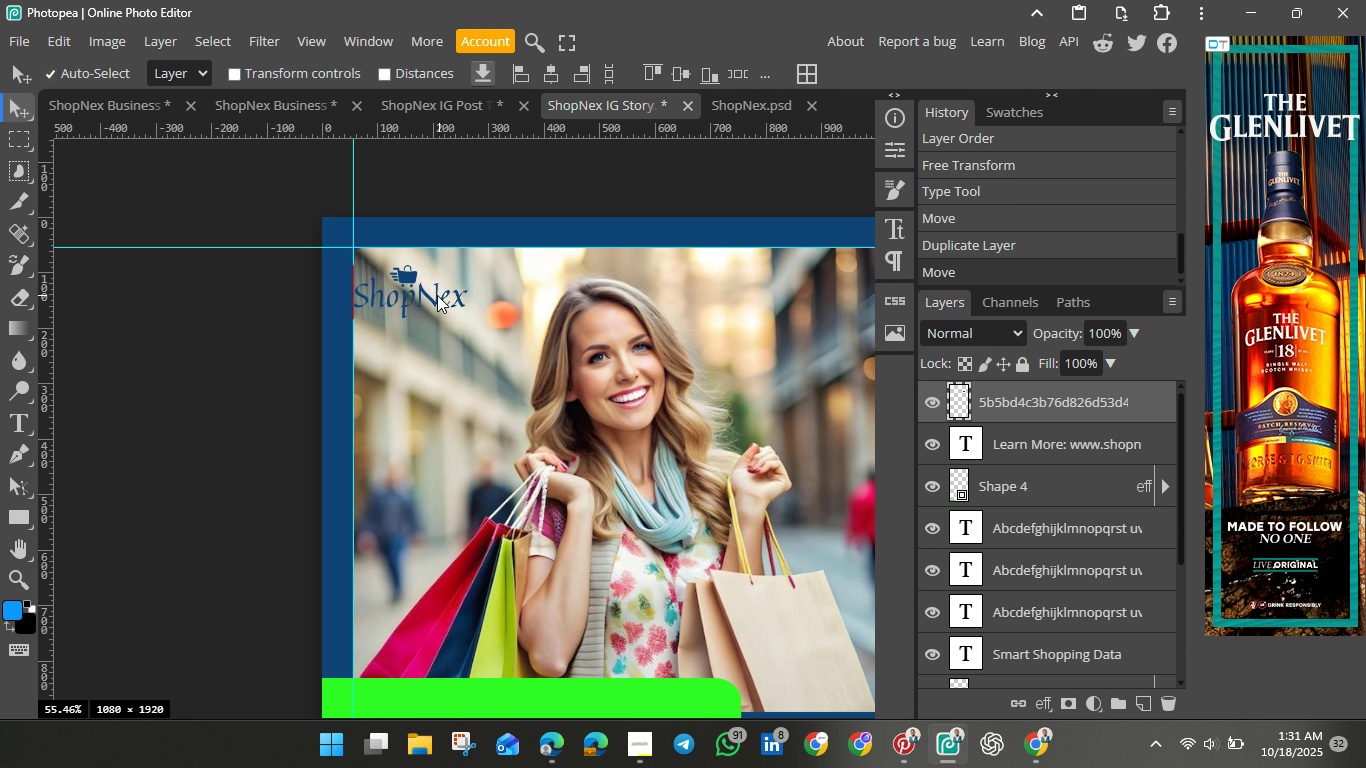 
left_click([495, 412])
 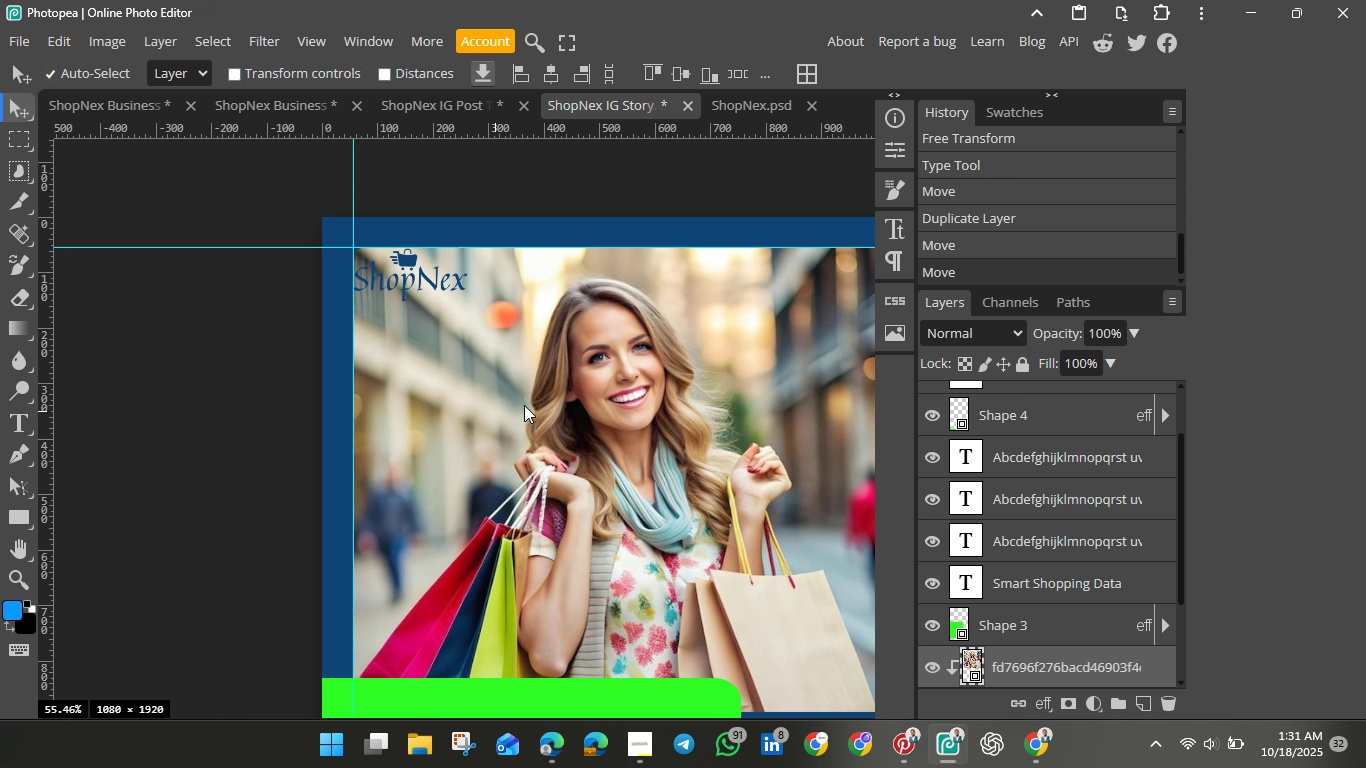 
scroll: coordinate [679, 577], scroll_direction: down, amount: 7.0
 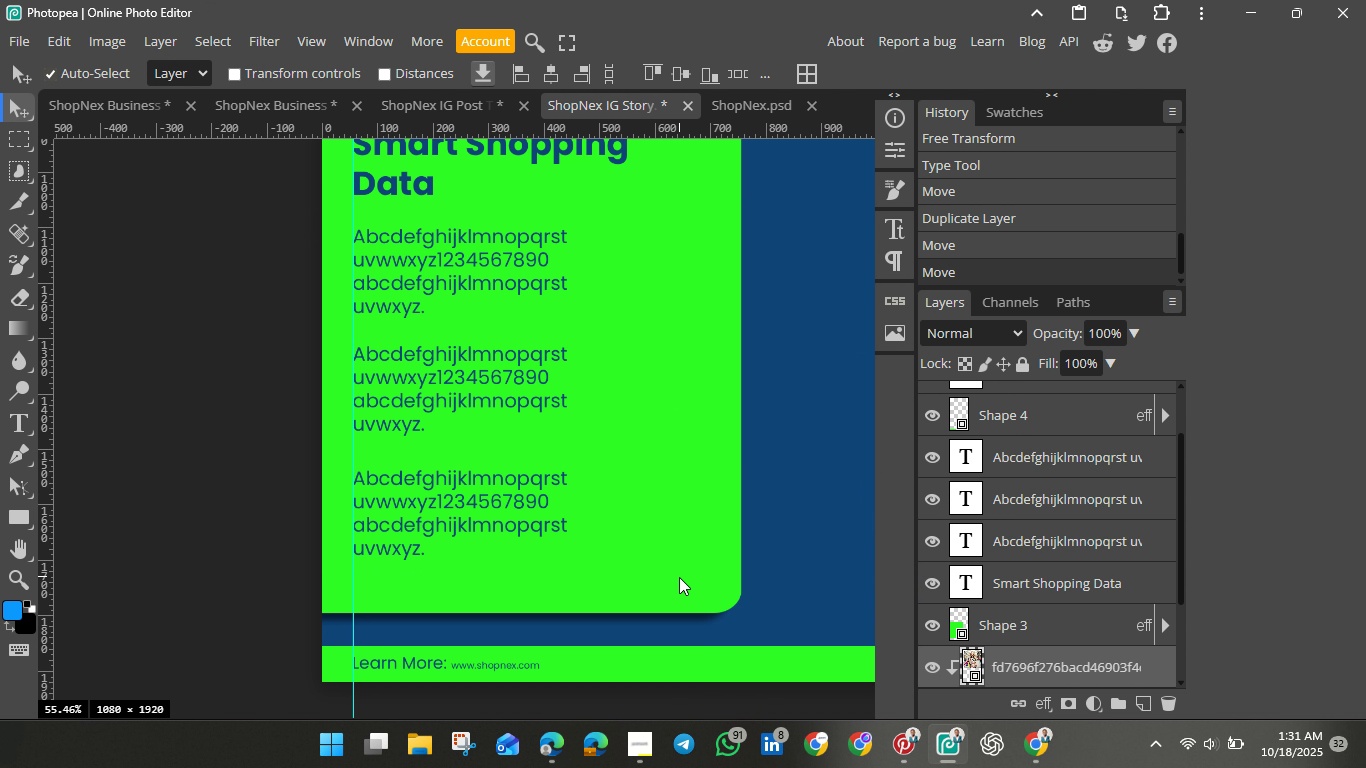 
scroll: coordinate [679, 577], scroll_direction: up, amount: 2.0
 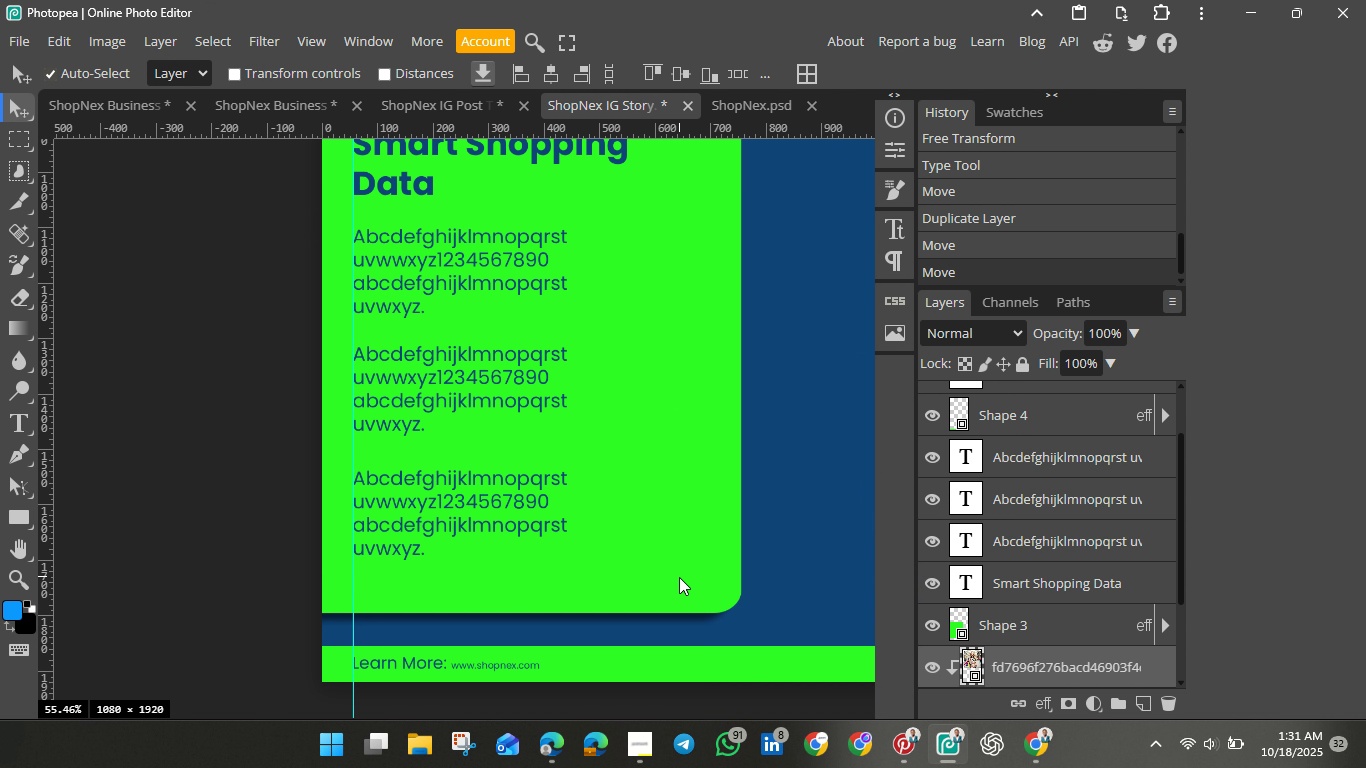 
scroll: coordinate [679, 577], scroll_direction: down, amount: 1.0
 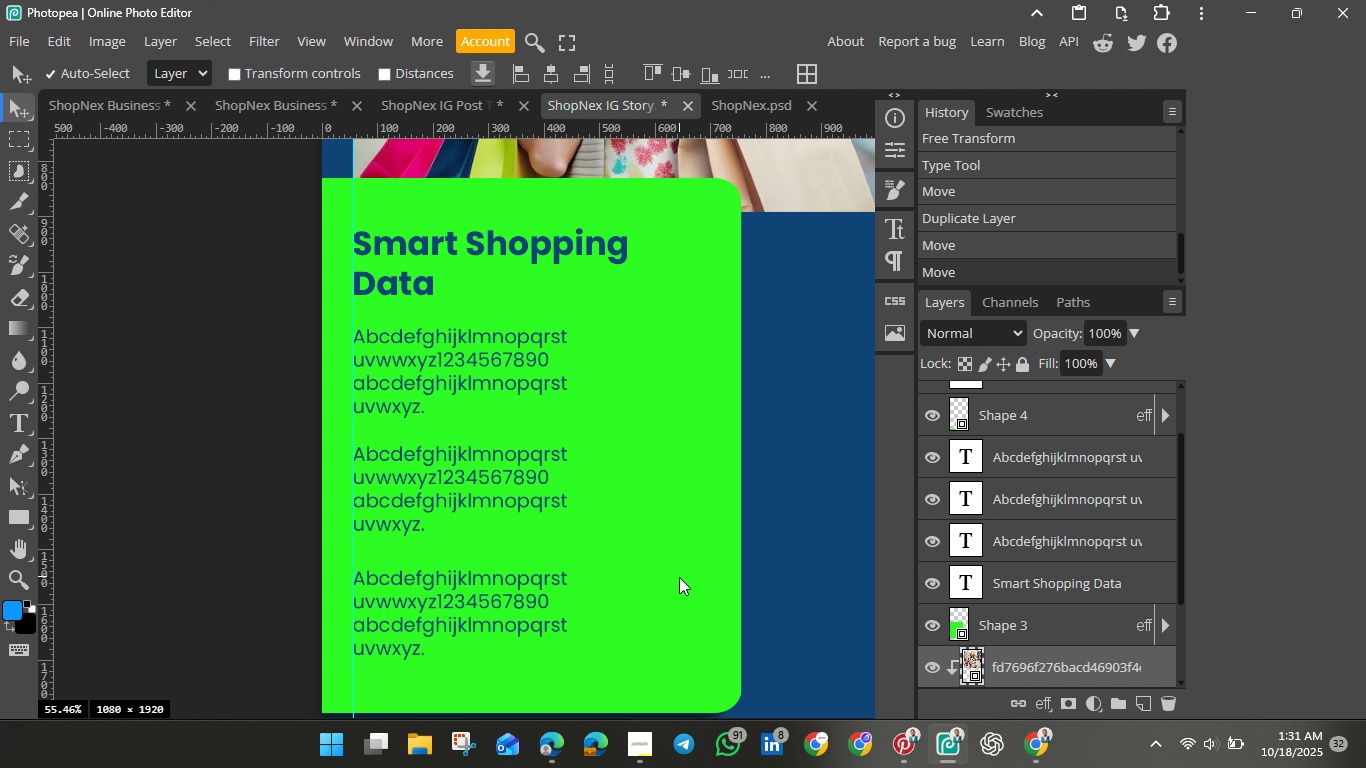 
scroll: coordinate [679, 577], scroll_direction: up, amount: 3.0
 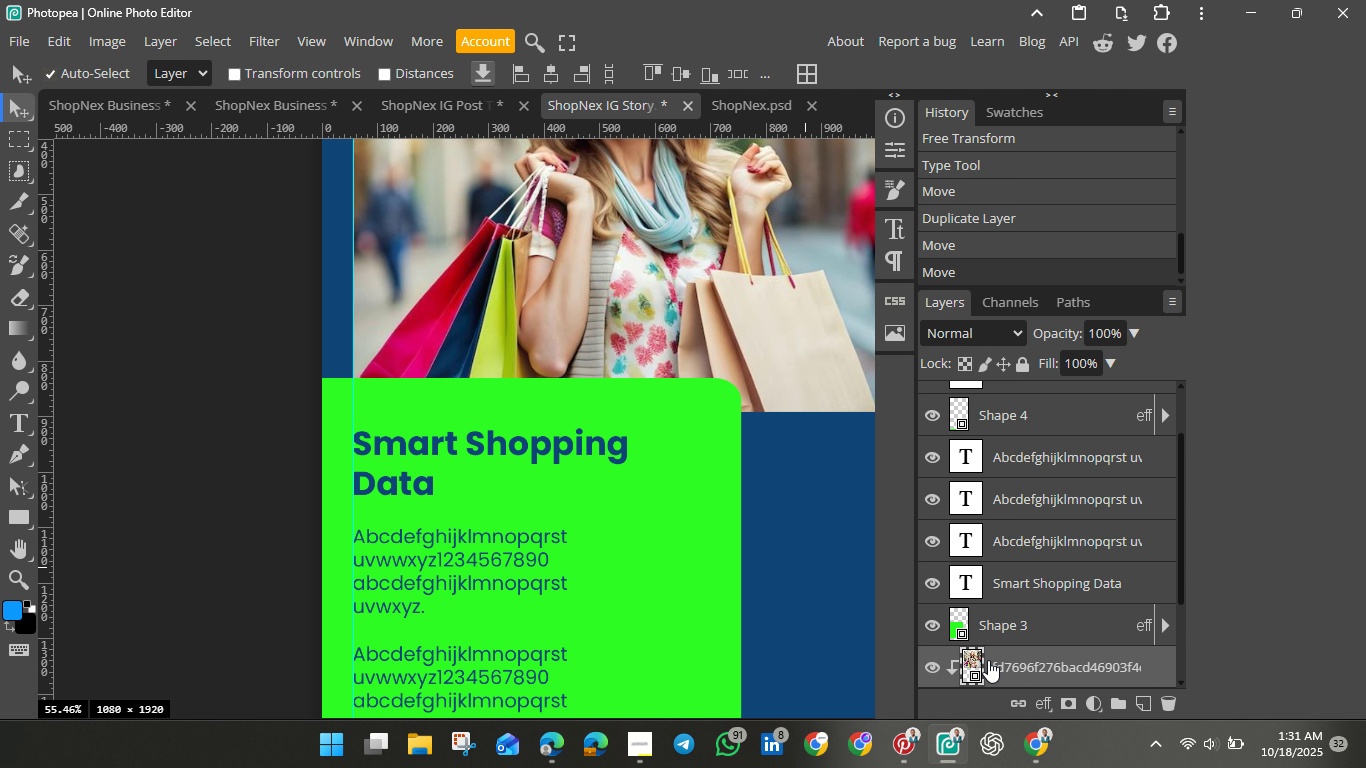 
scroll: coordinate [986, 640], scroll_direction: down, amount: 1.0
 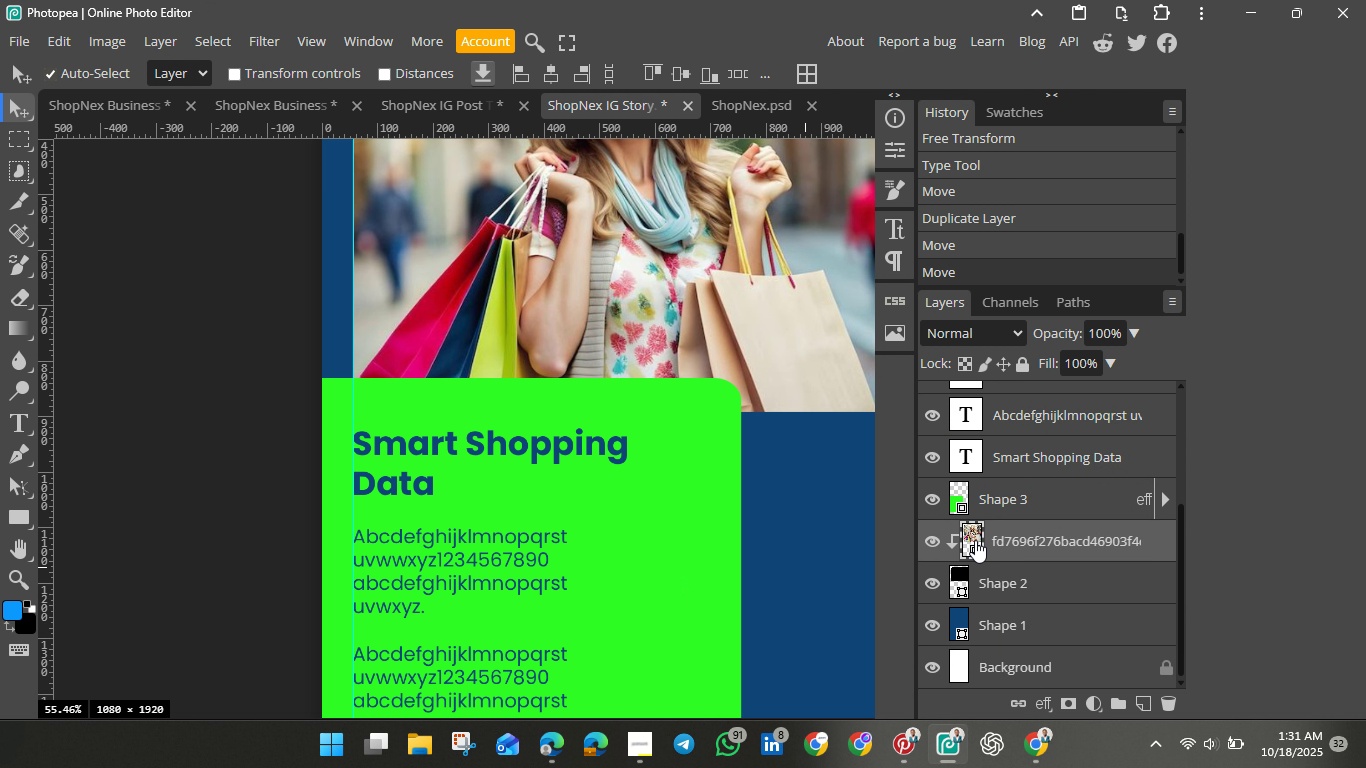 
left_click([975, 540])
 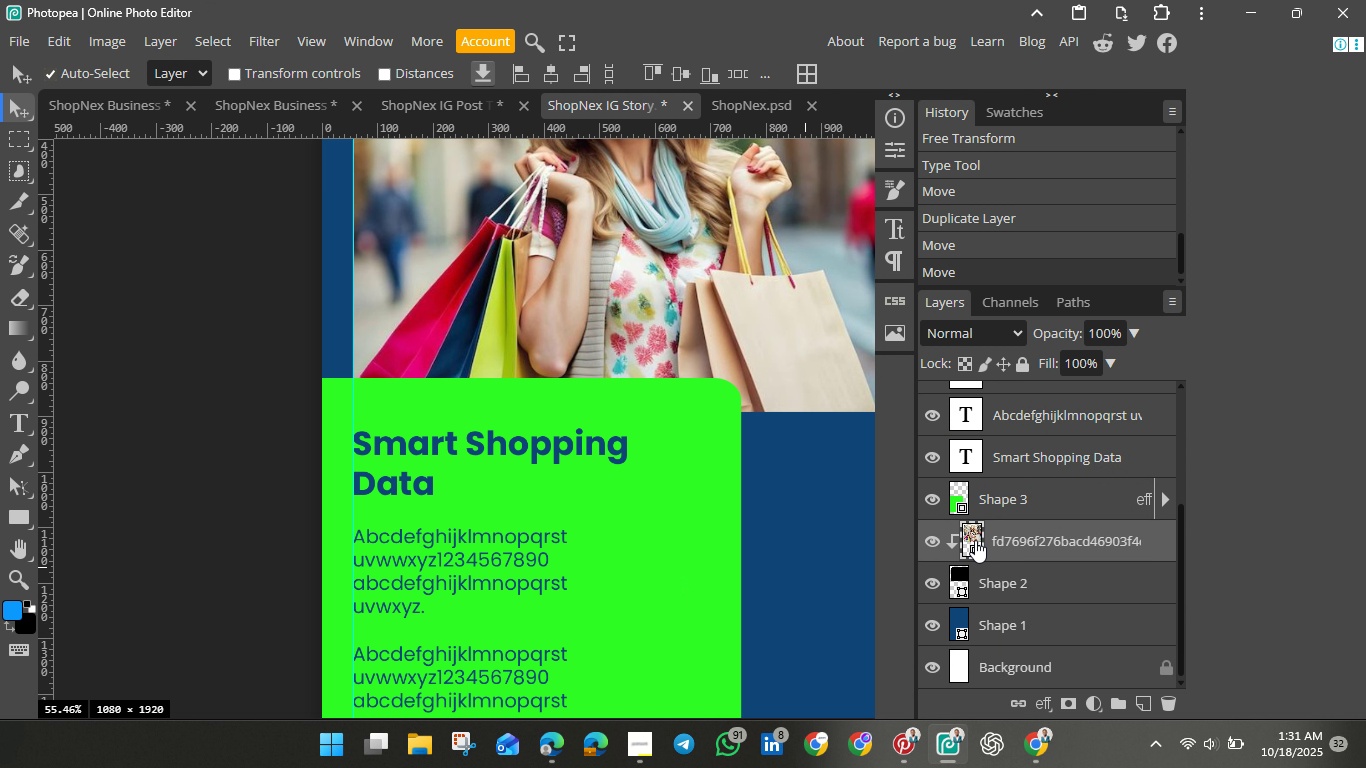 
hold_key(key=ShiftLeft, duration=1.51)
left_click([974, 583])
 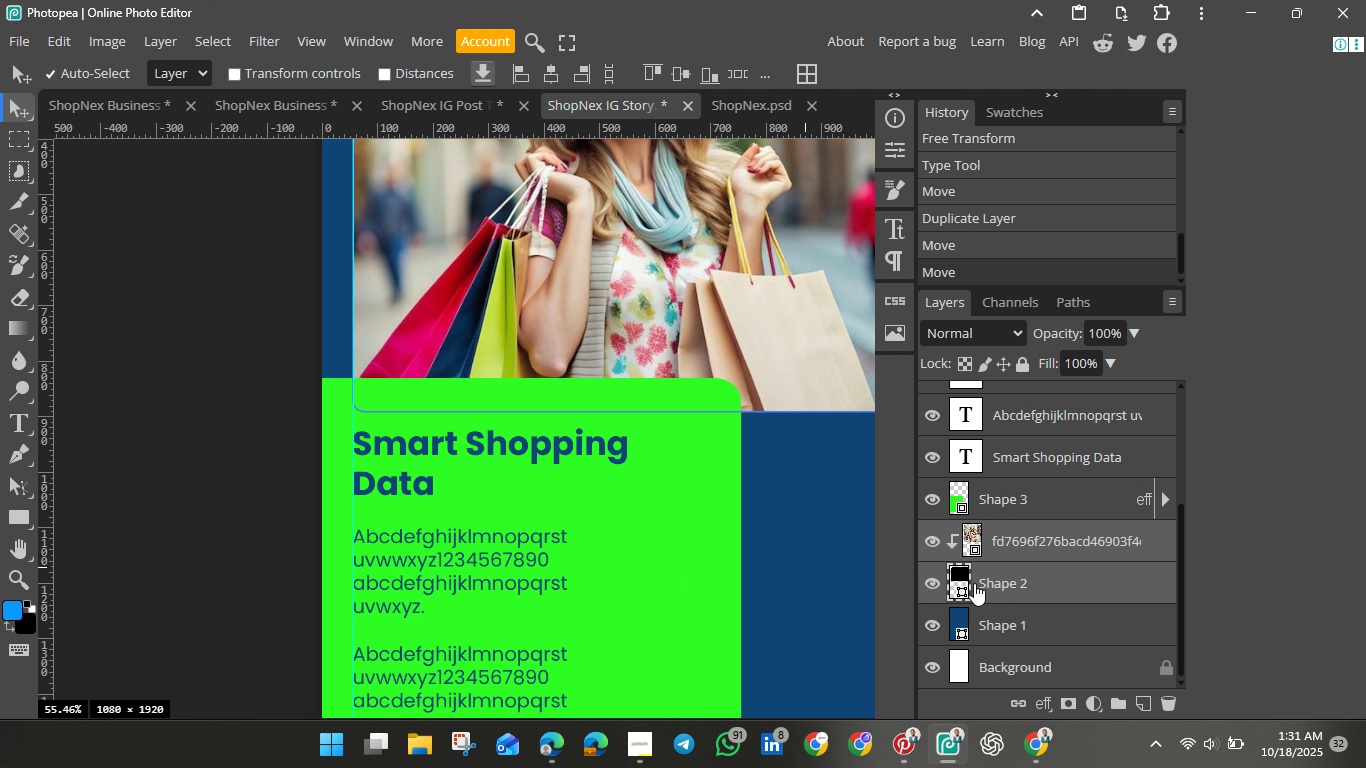 
key(Shift+ShiftLeft)
 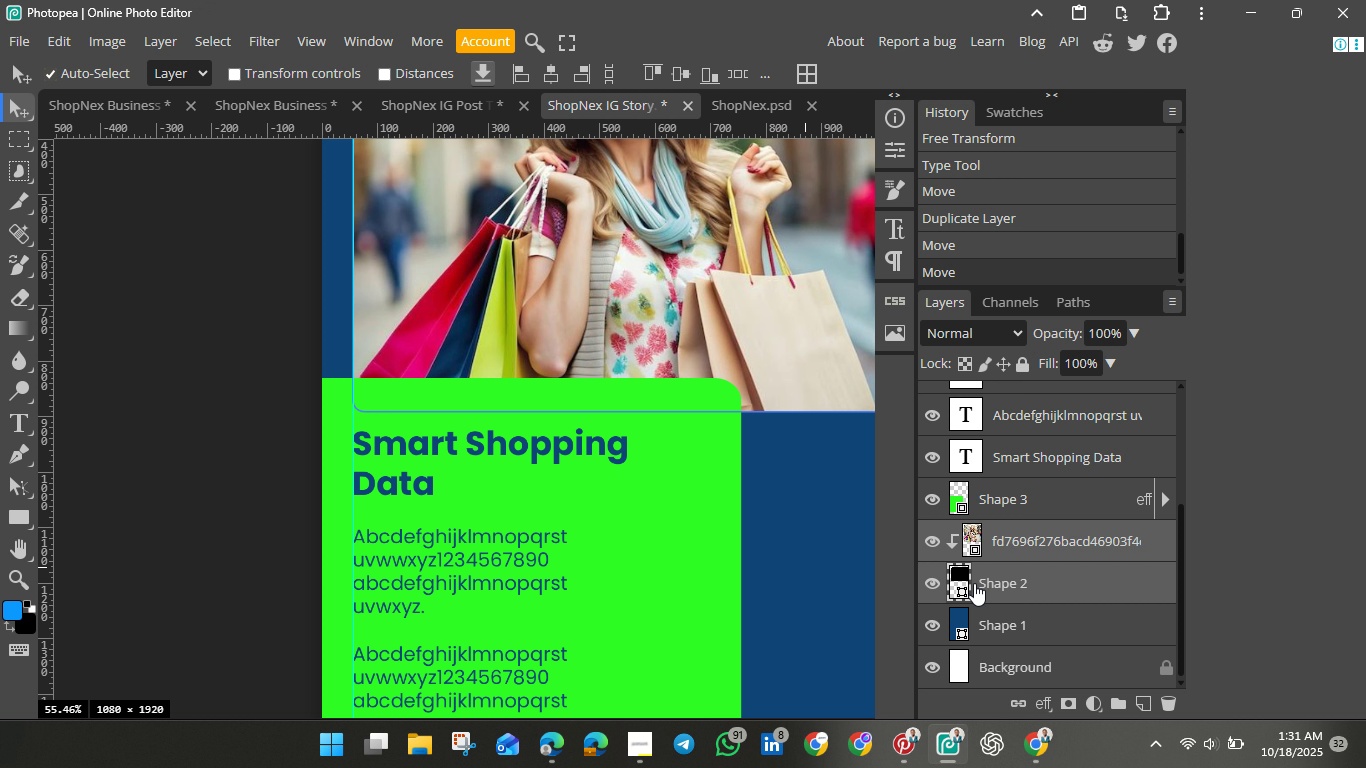 
key(Shift+ShiftLeft)
 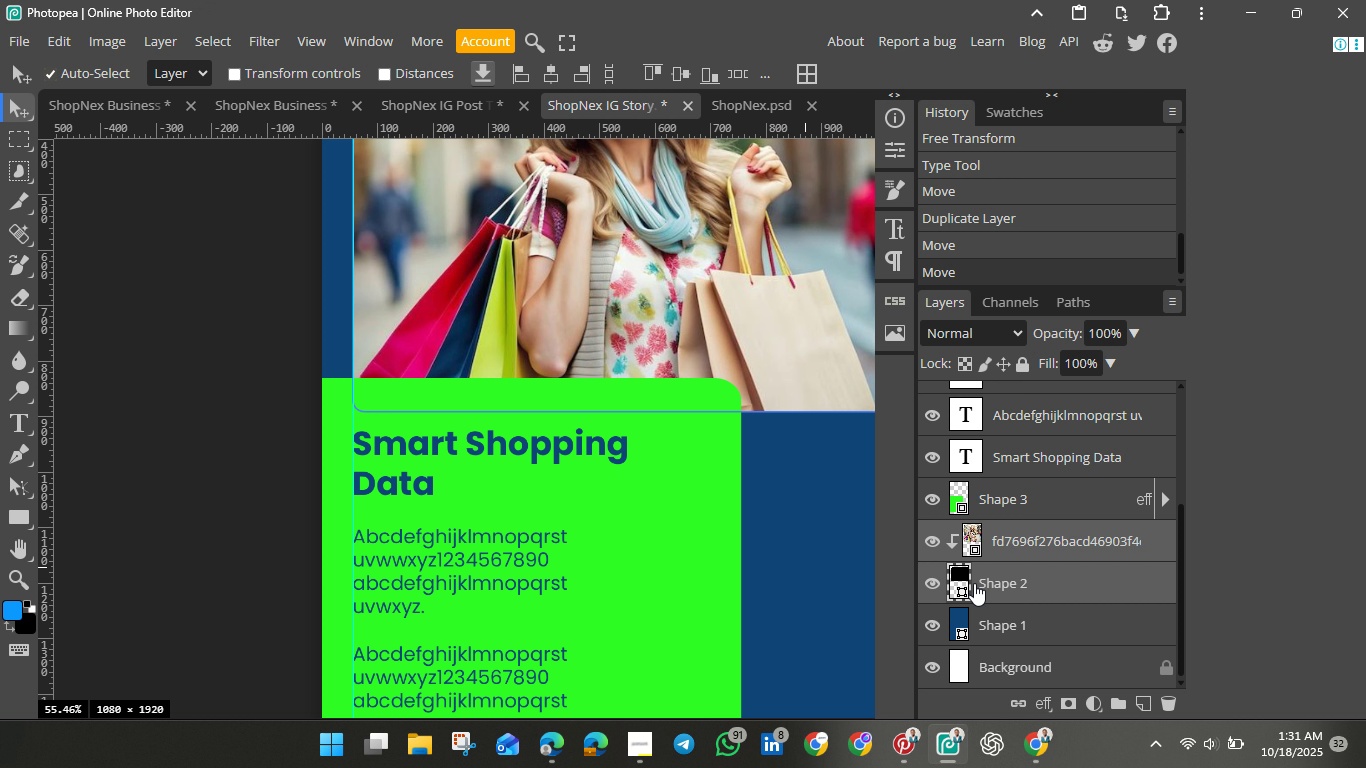 
key(Shift+ShiftLeft)
 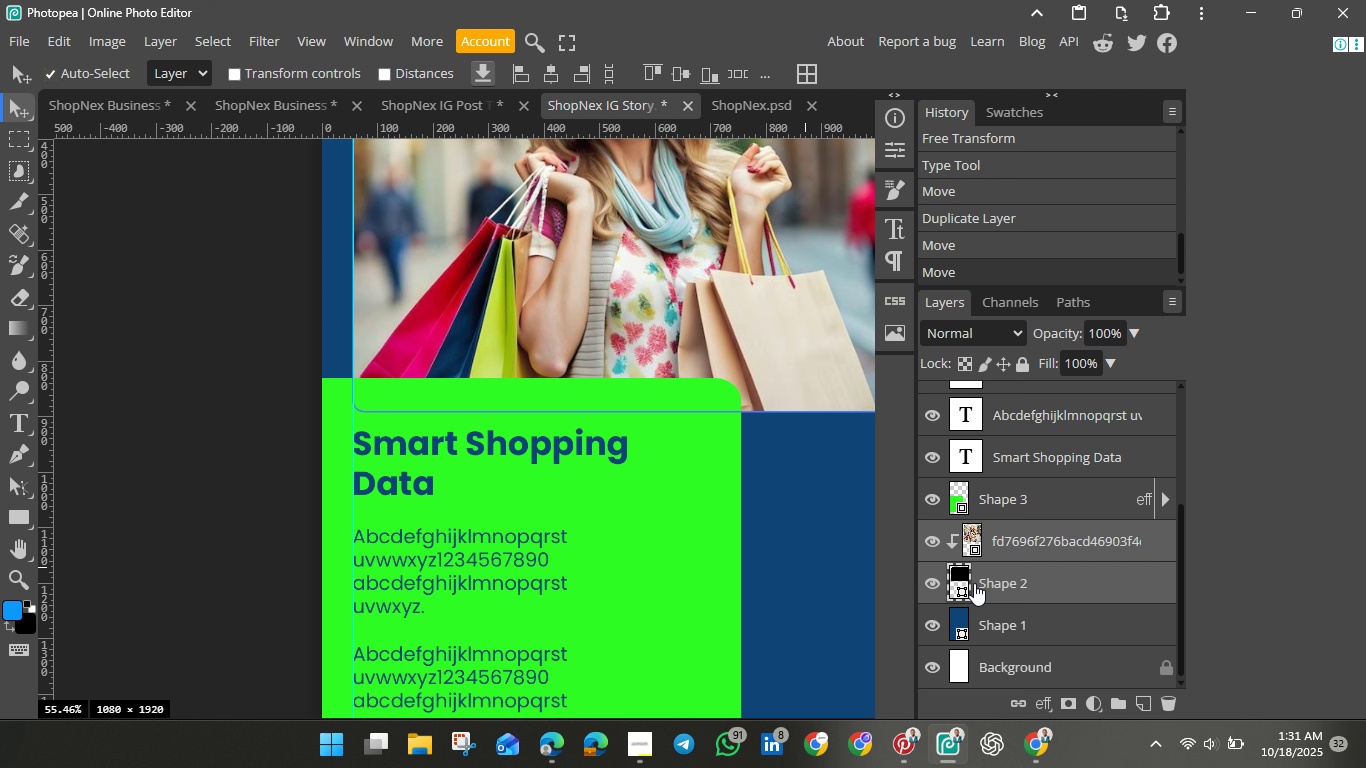 
key(Shift+ShiftLeft)
 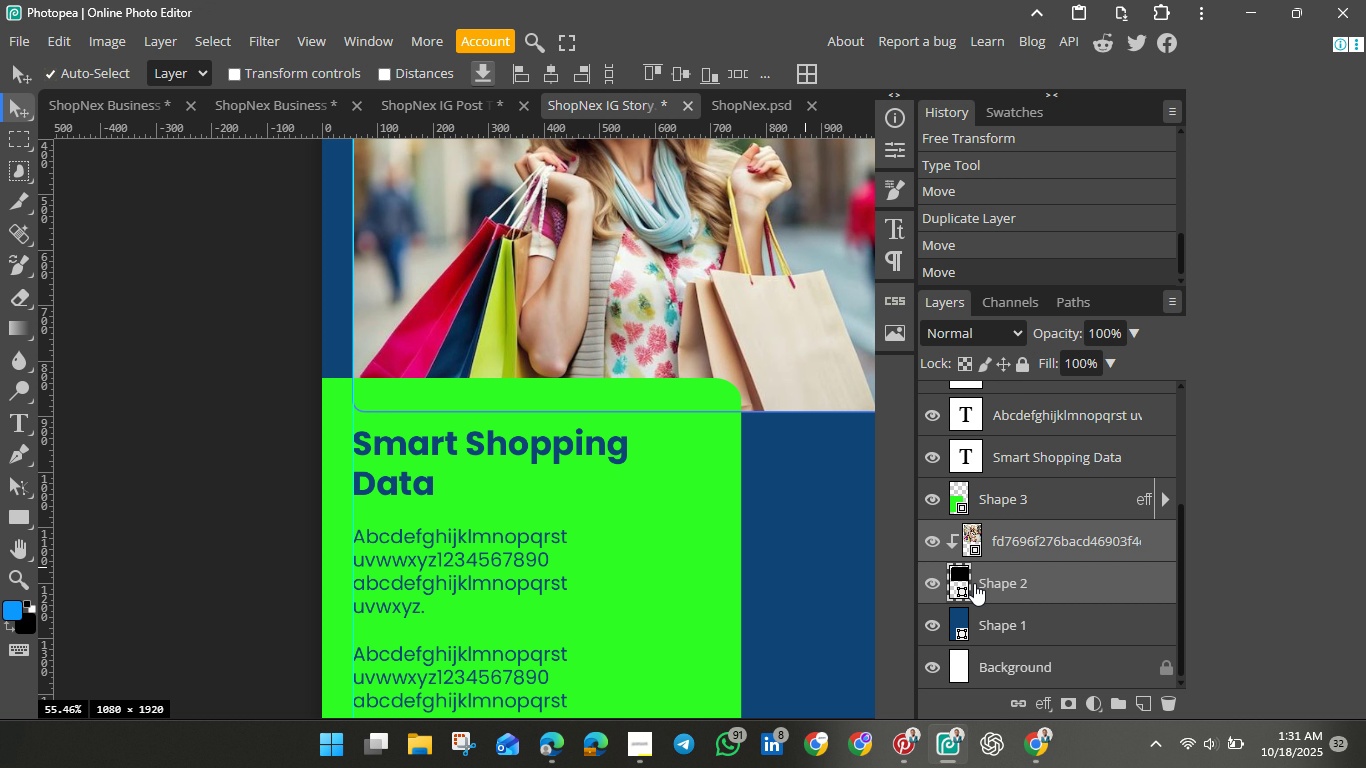 
key(Shift+ShiftLeft)
 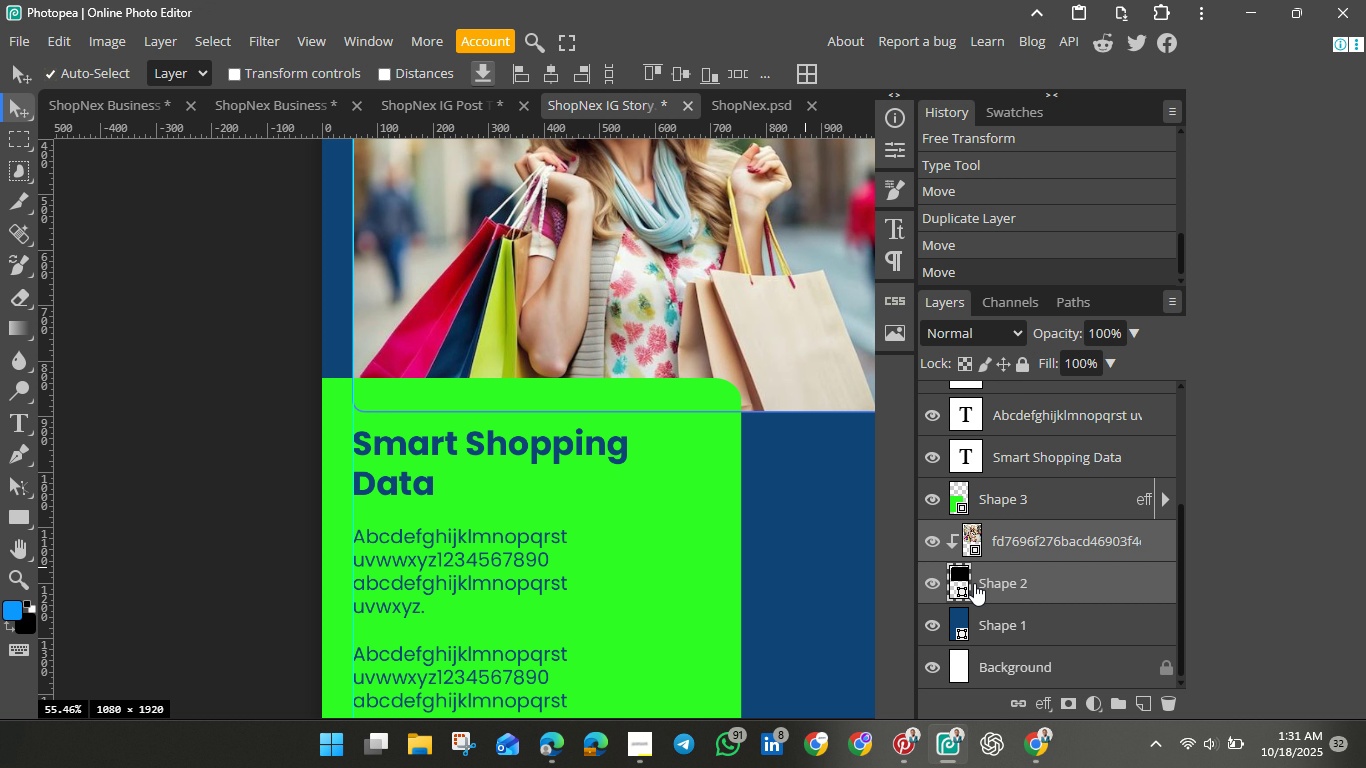 
key(Shift+ShiftLeft)
 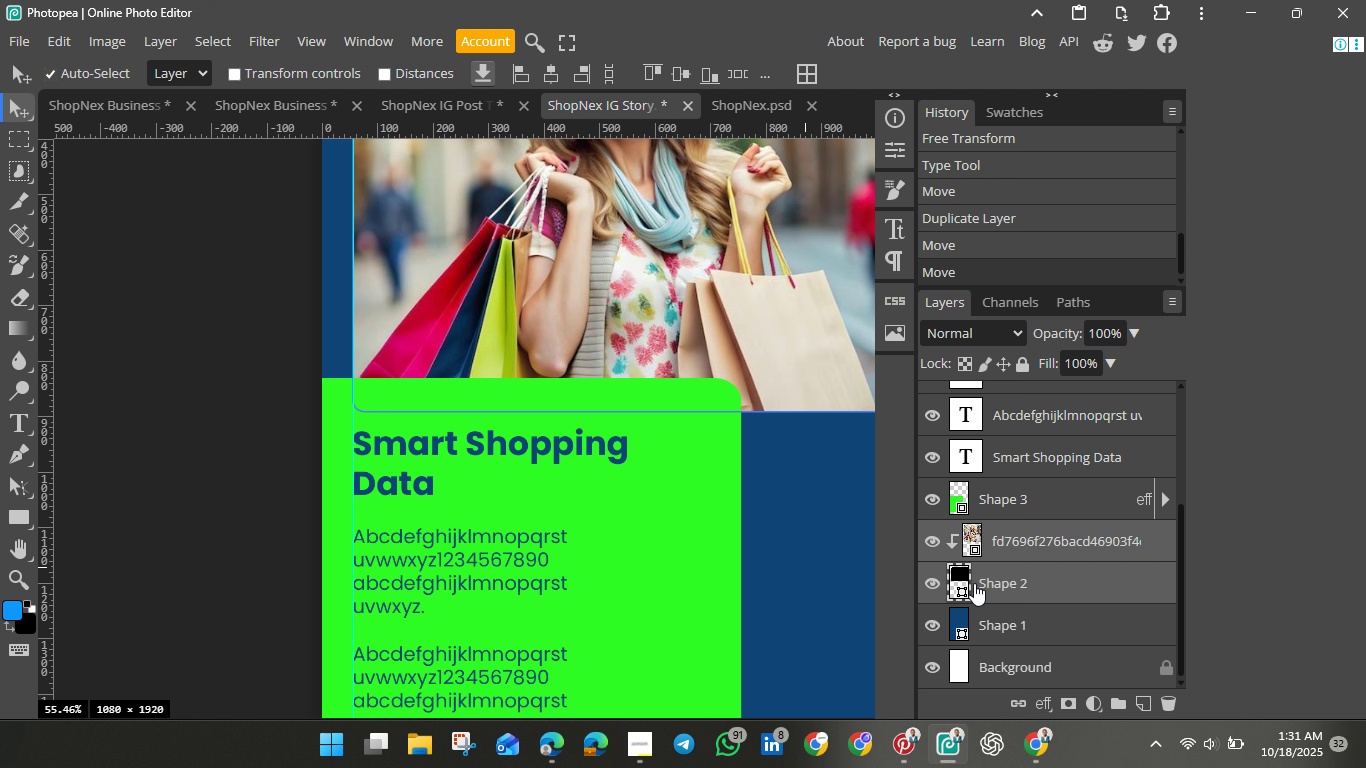 
hold_key(key=ControlLeft, duration=1.51)
 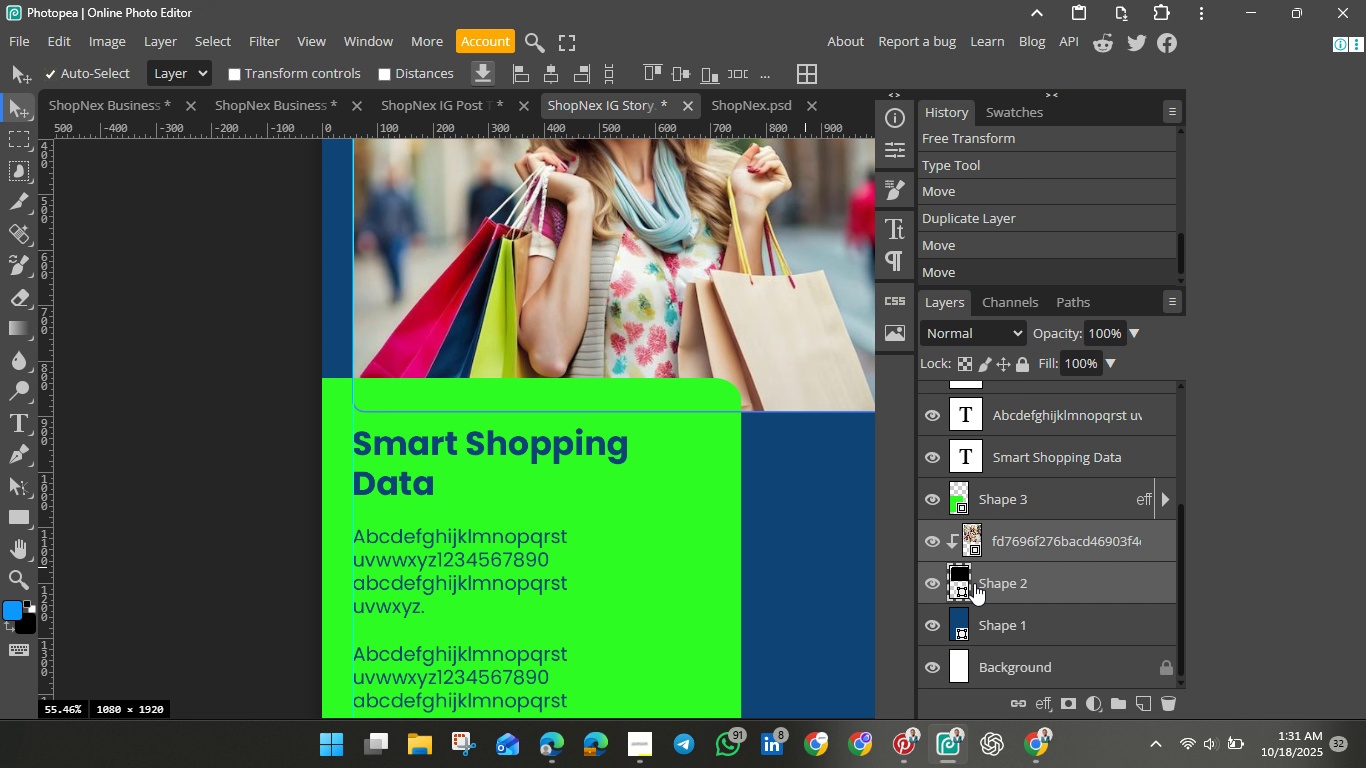 
hold_key(key=ControlLeft, duration=1.03)
 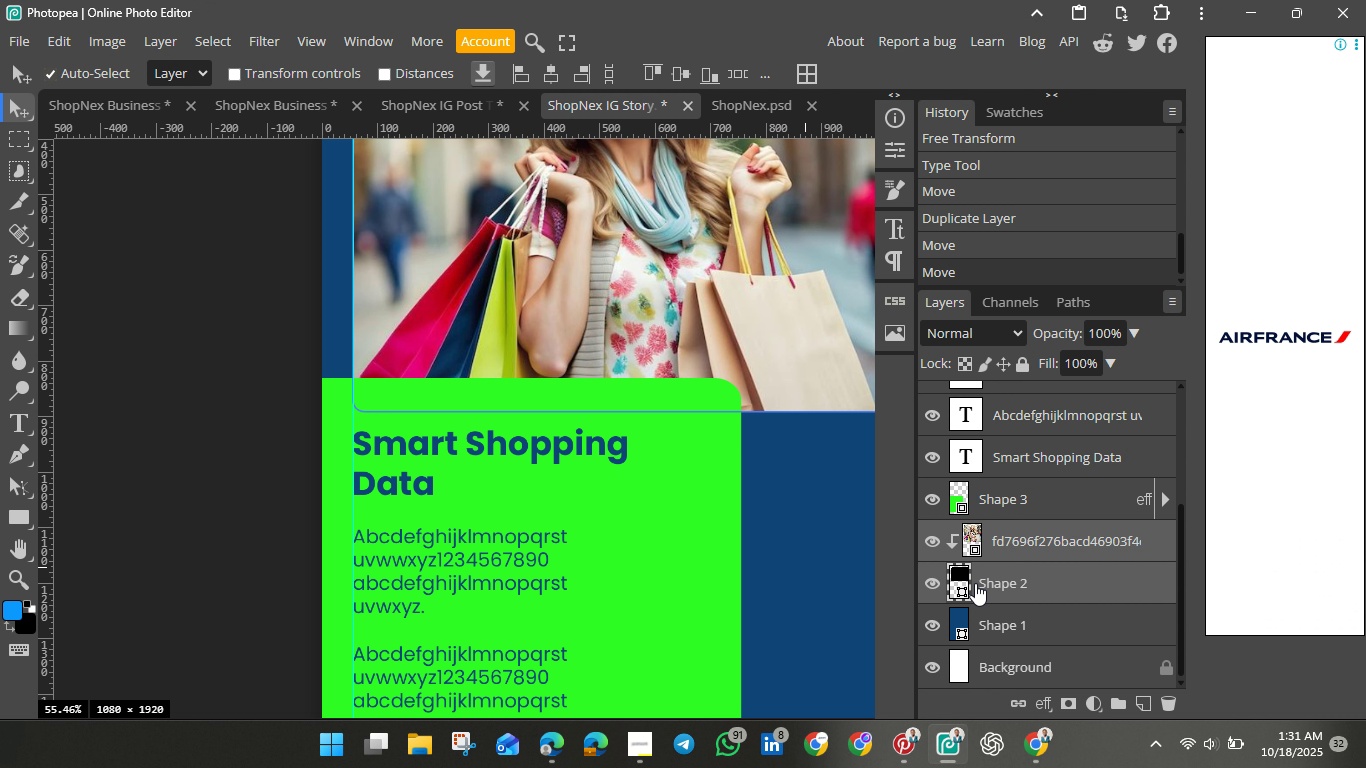 
right_click([977, 583])
 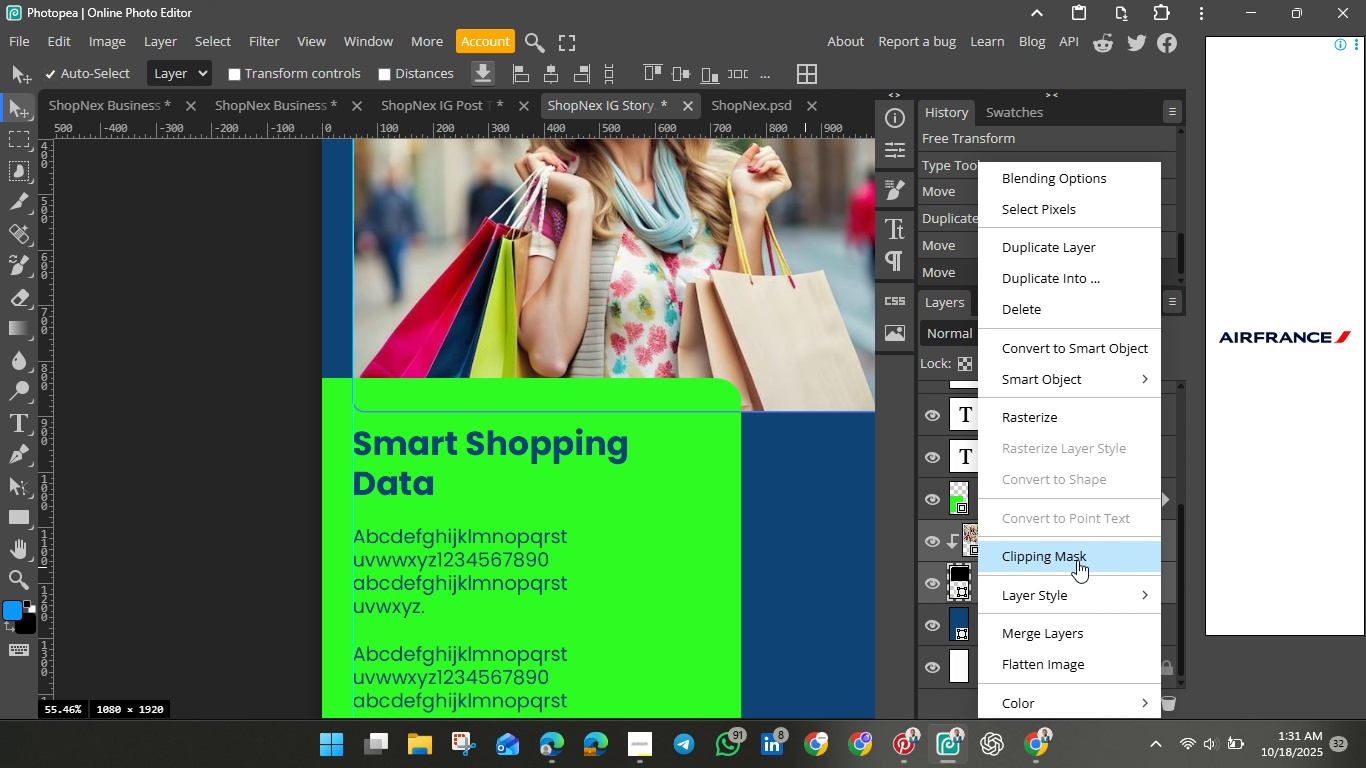 
left_click([1077, 560])
 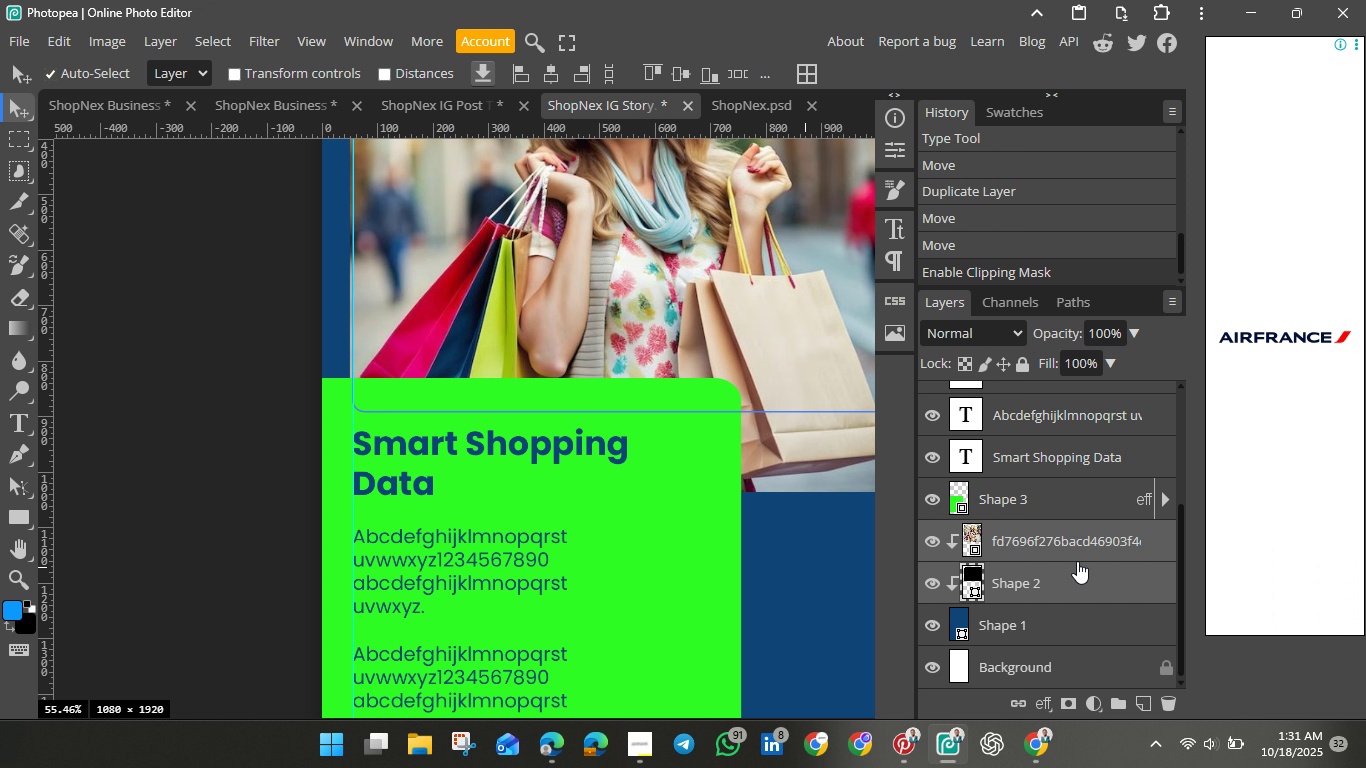 
wait(5.2)
 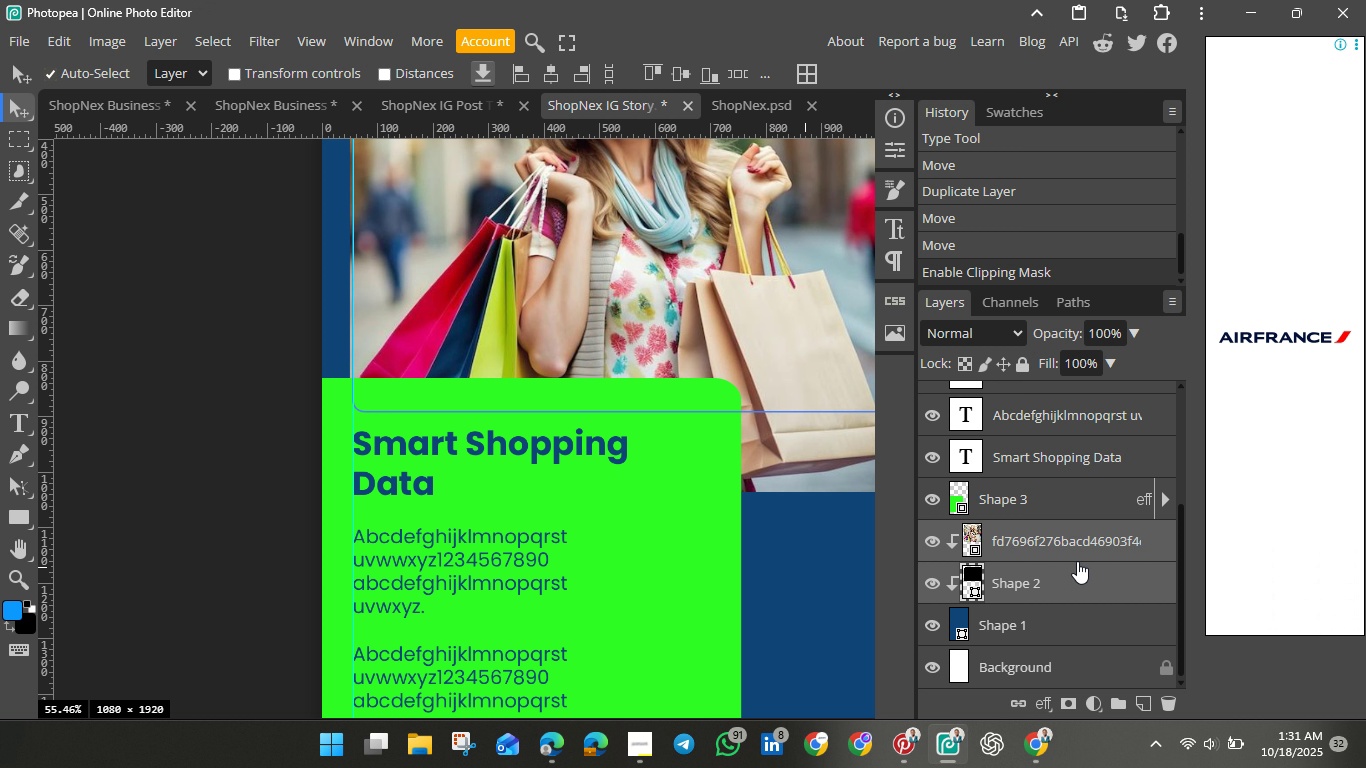 
right_click([1077, 561])
 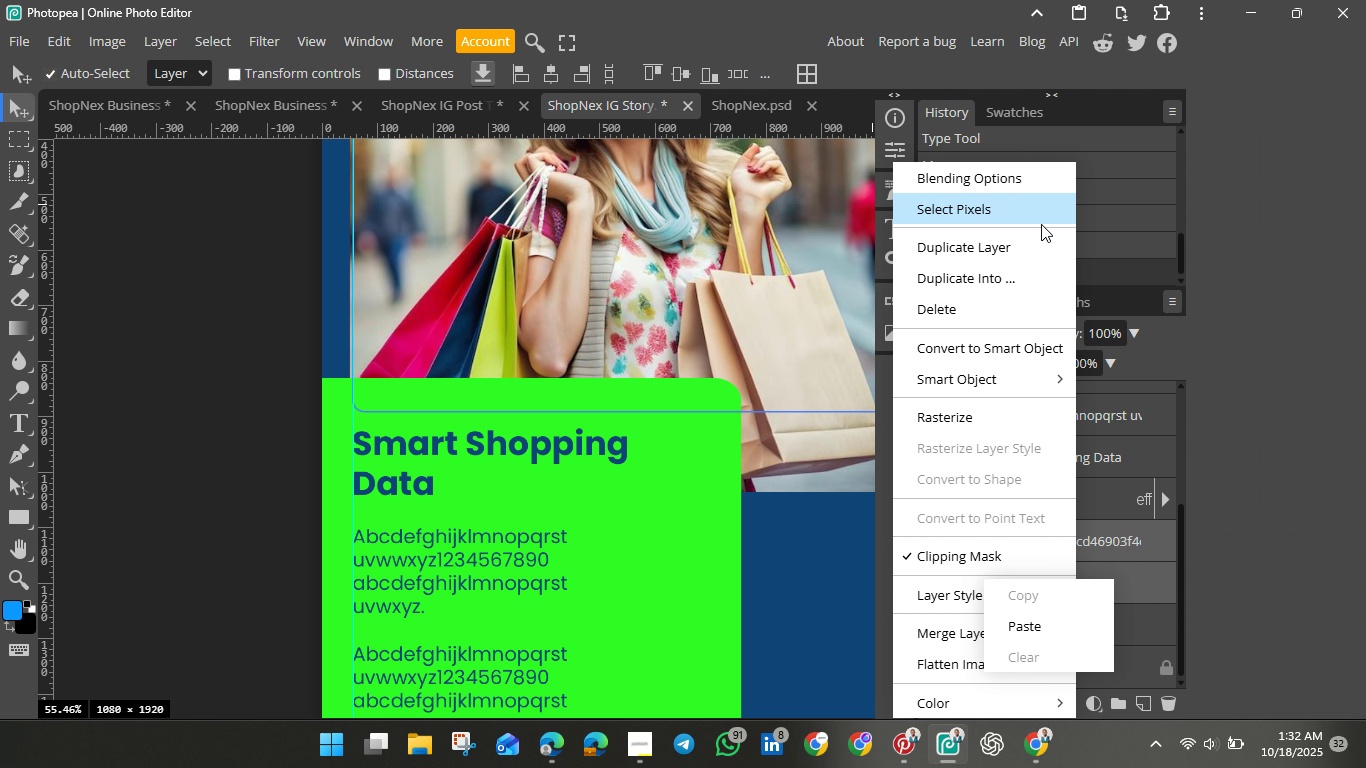 
left_click([1234, 278])
 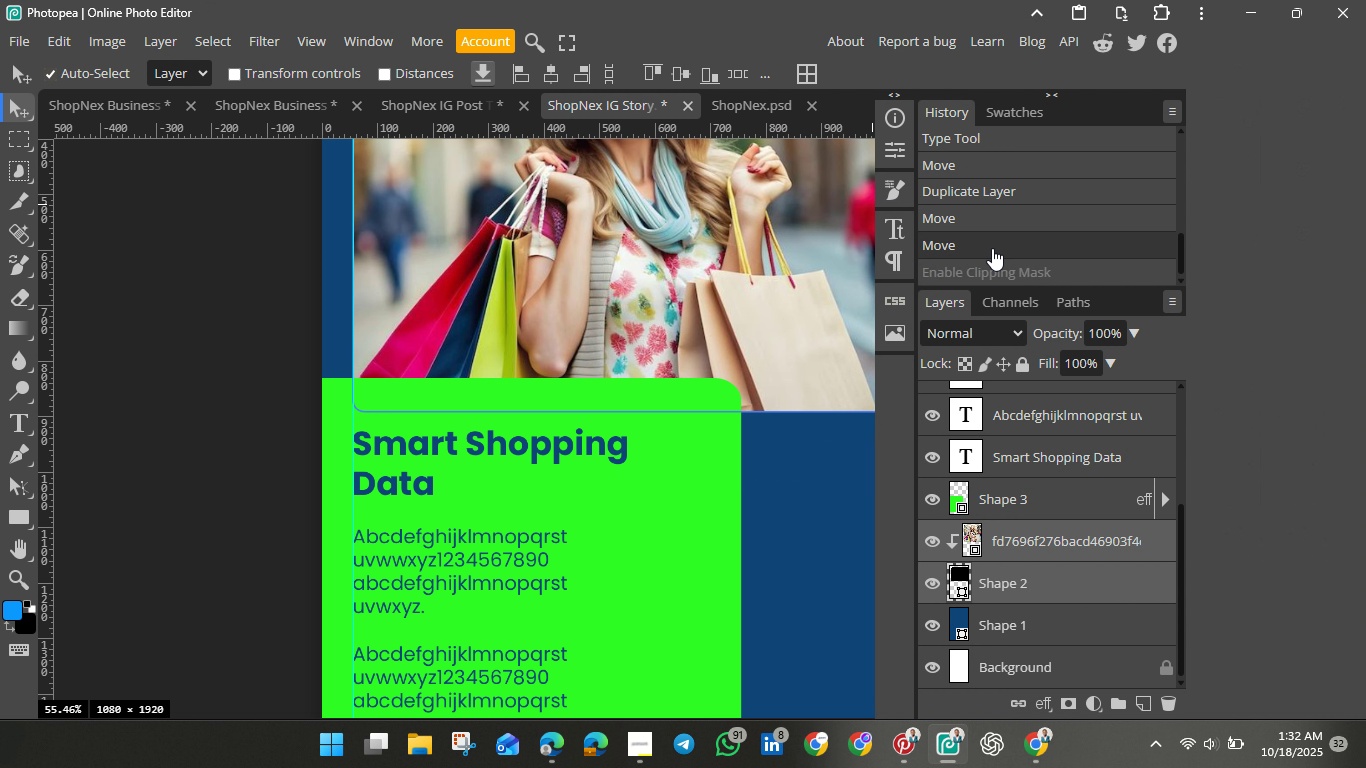 
left_click([992, 248])
 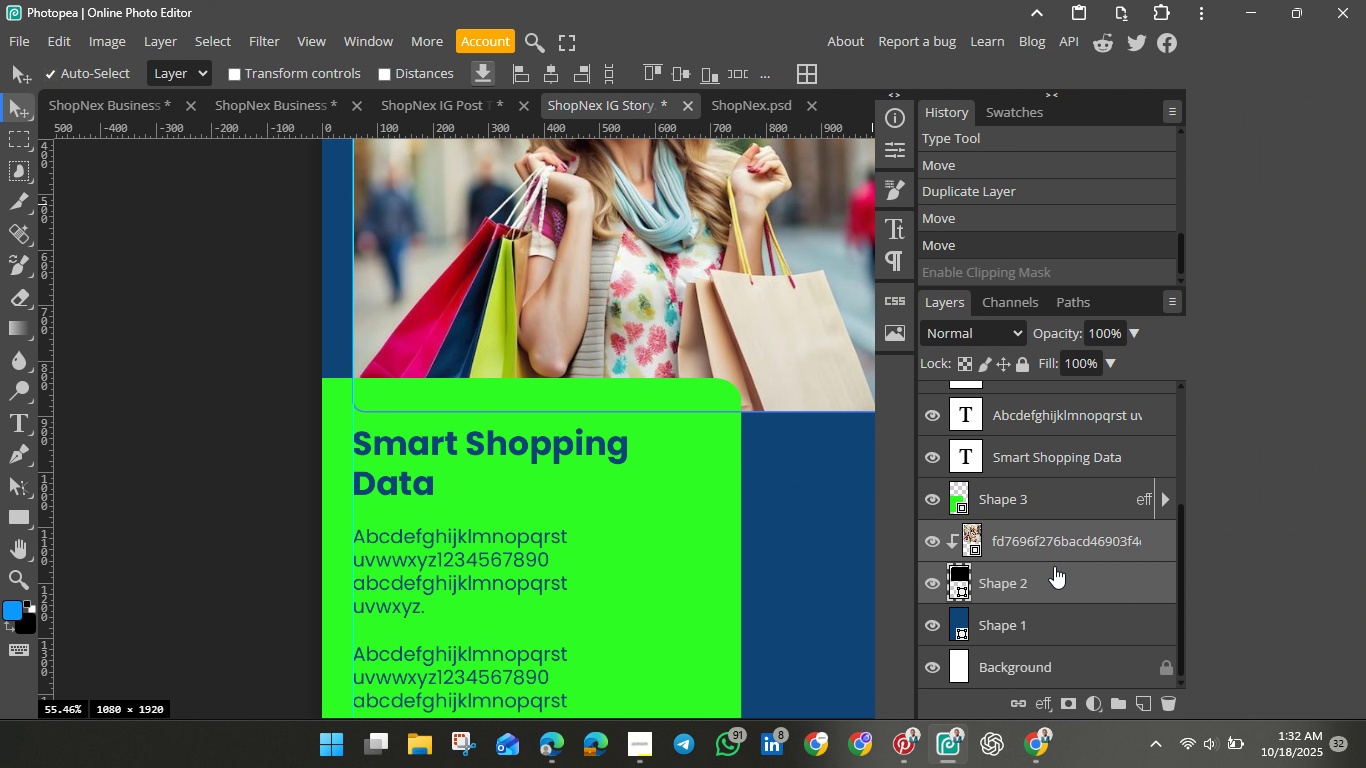 
right_click([1054, 566])
 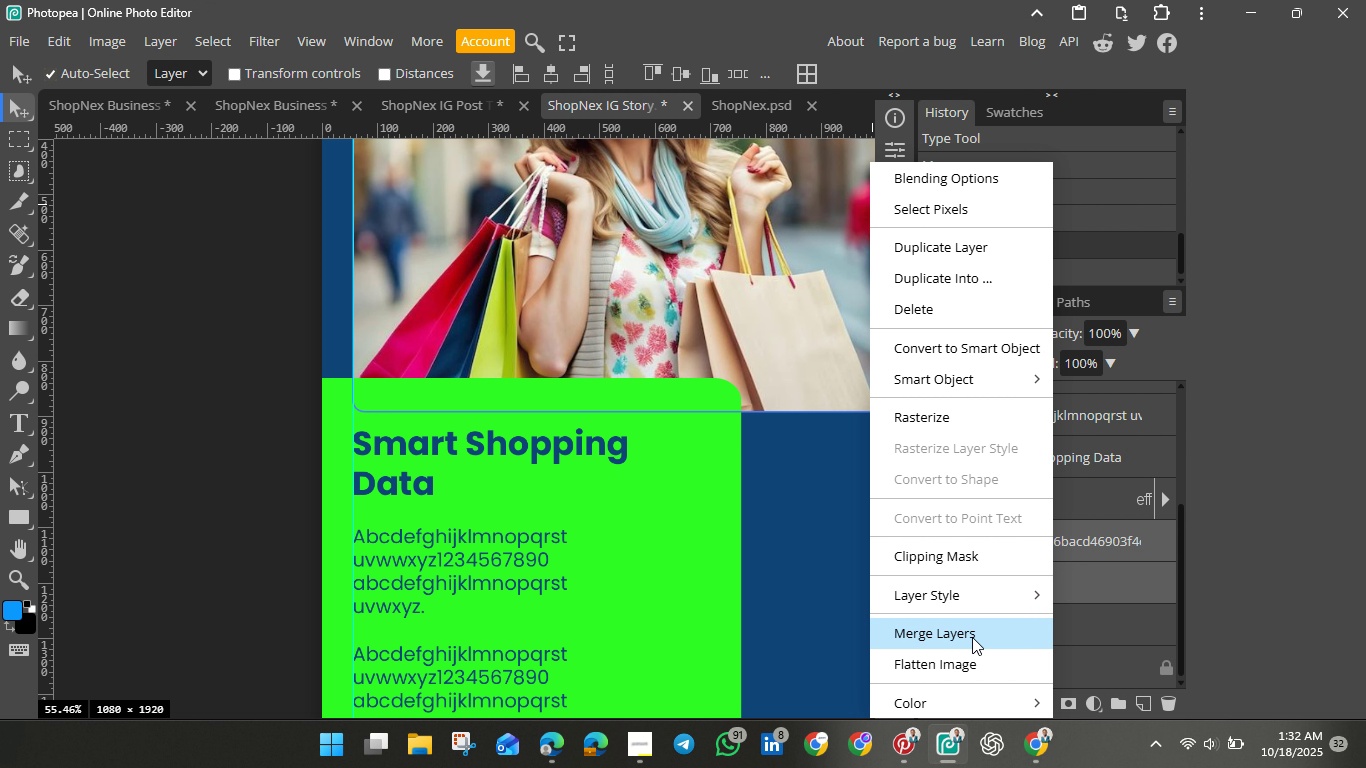 
left_click([972, 637])
 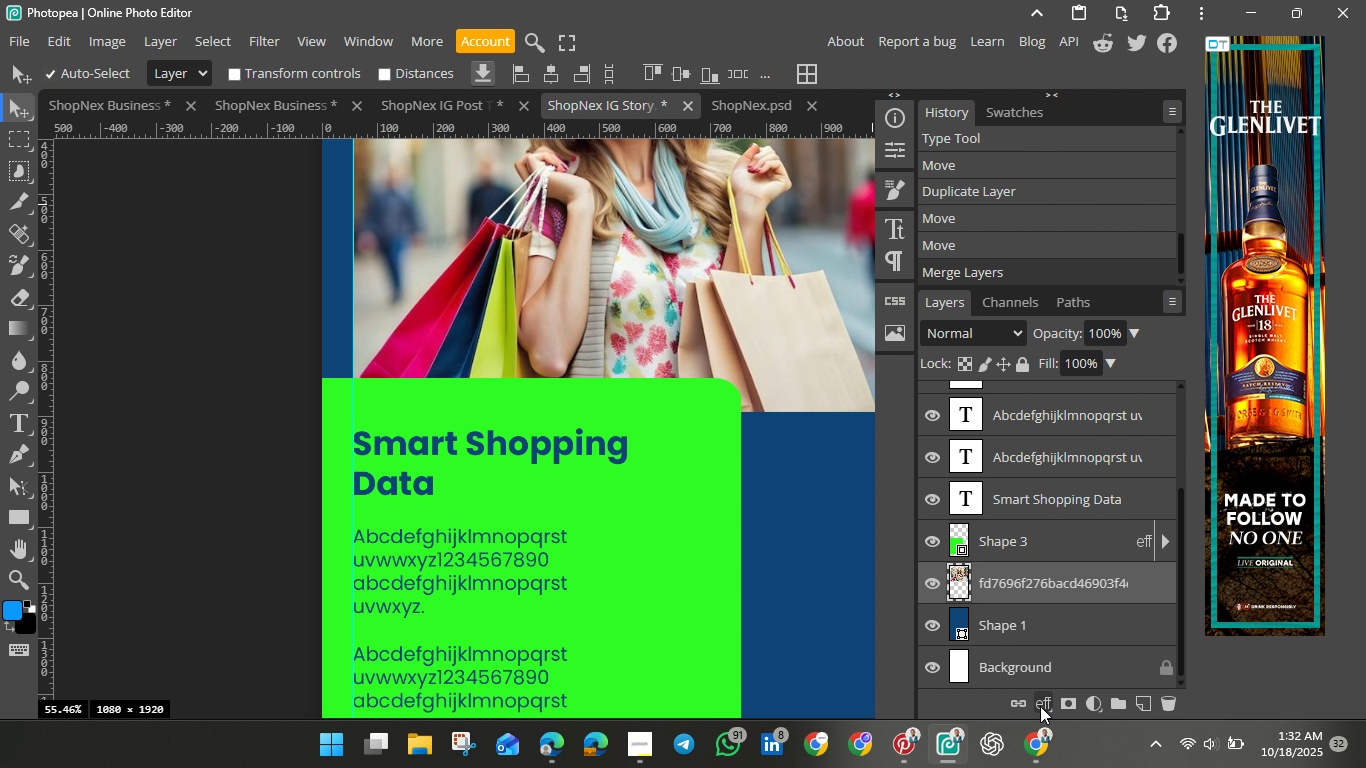 
left_click([1042, 706])
 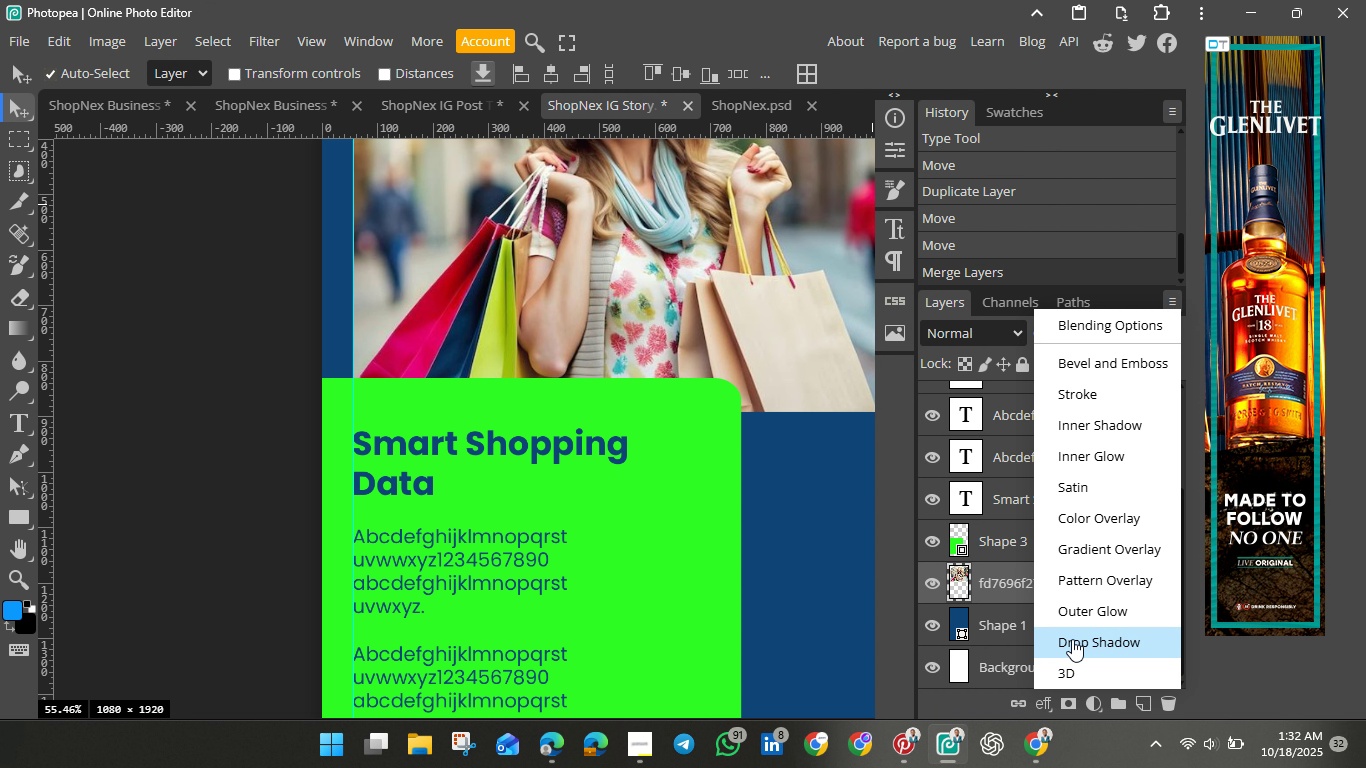 
left_click([1072, 639])
 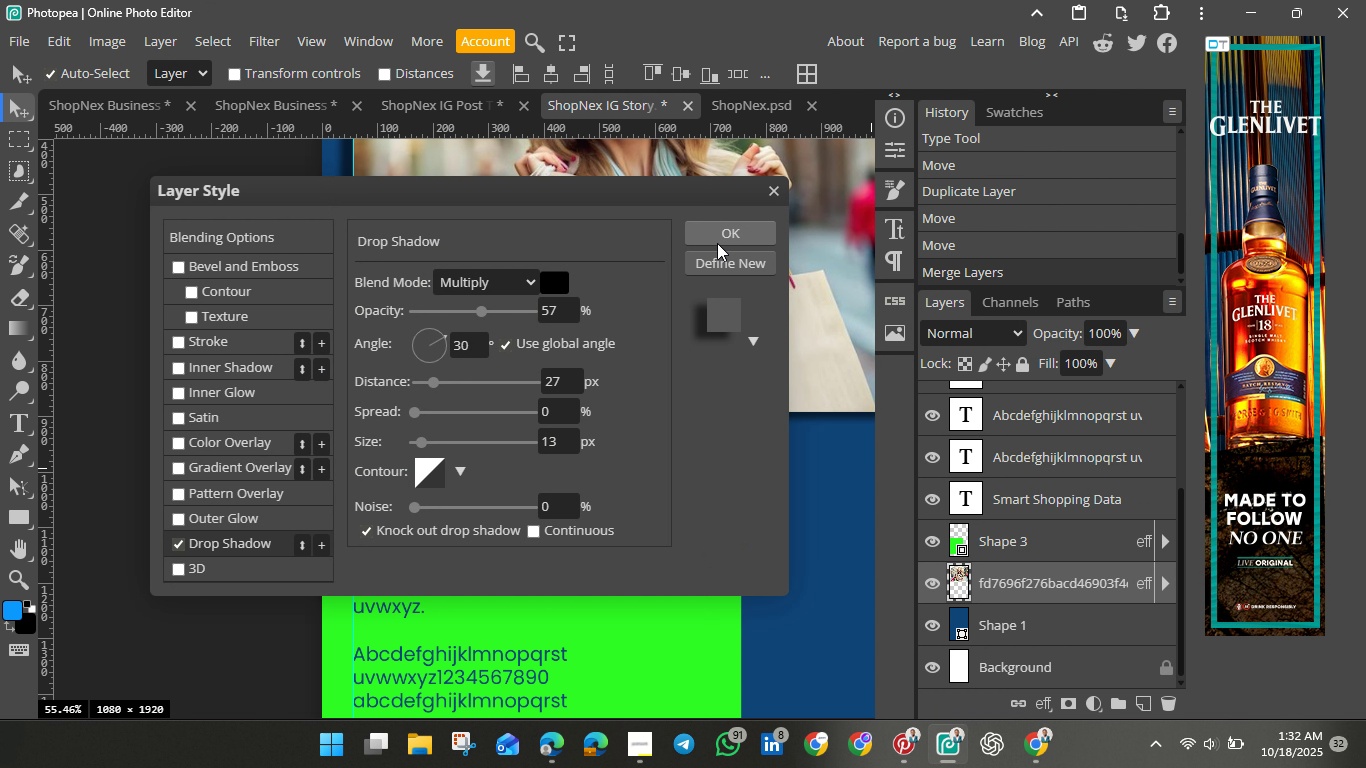 
left_click([717, 241])
 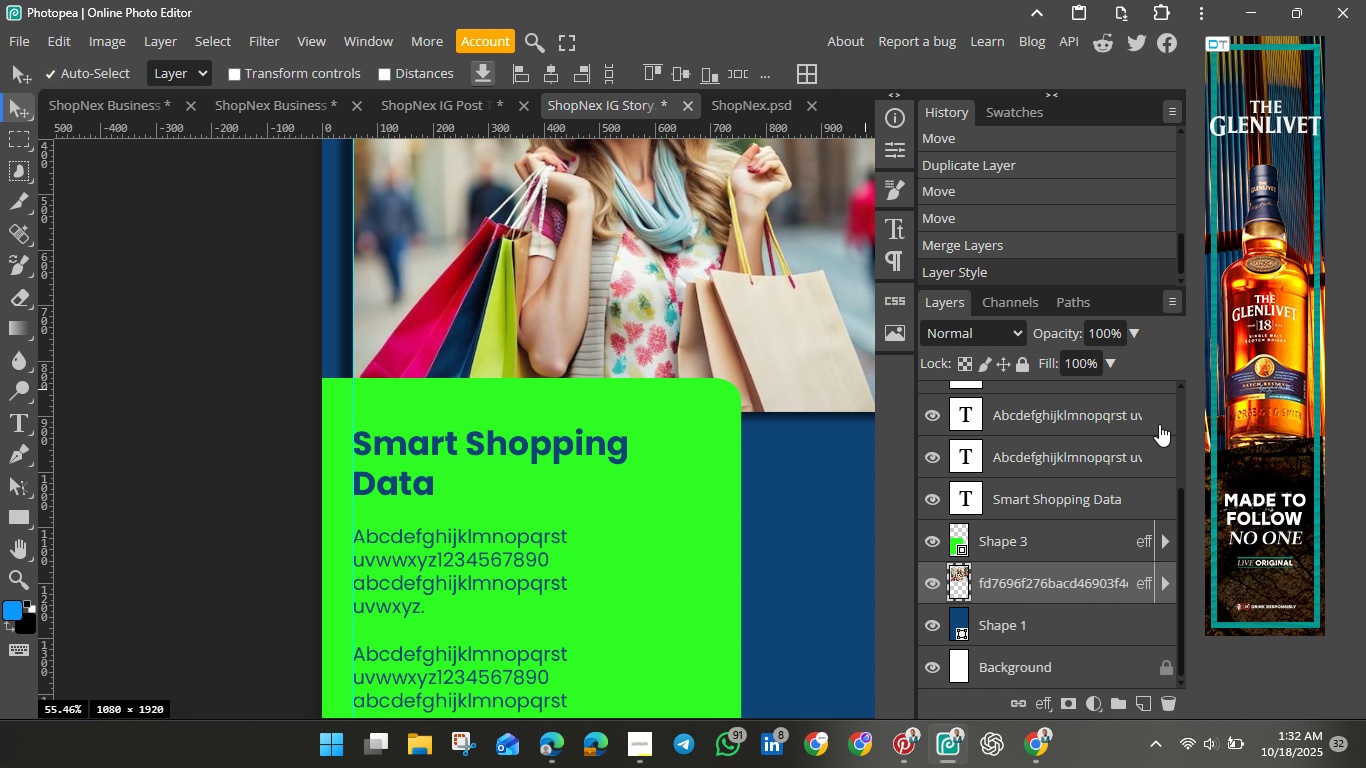 
left_click([816, 518])
 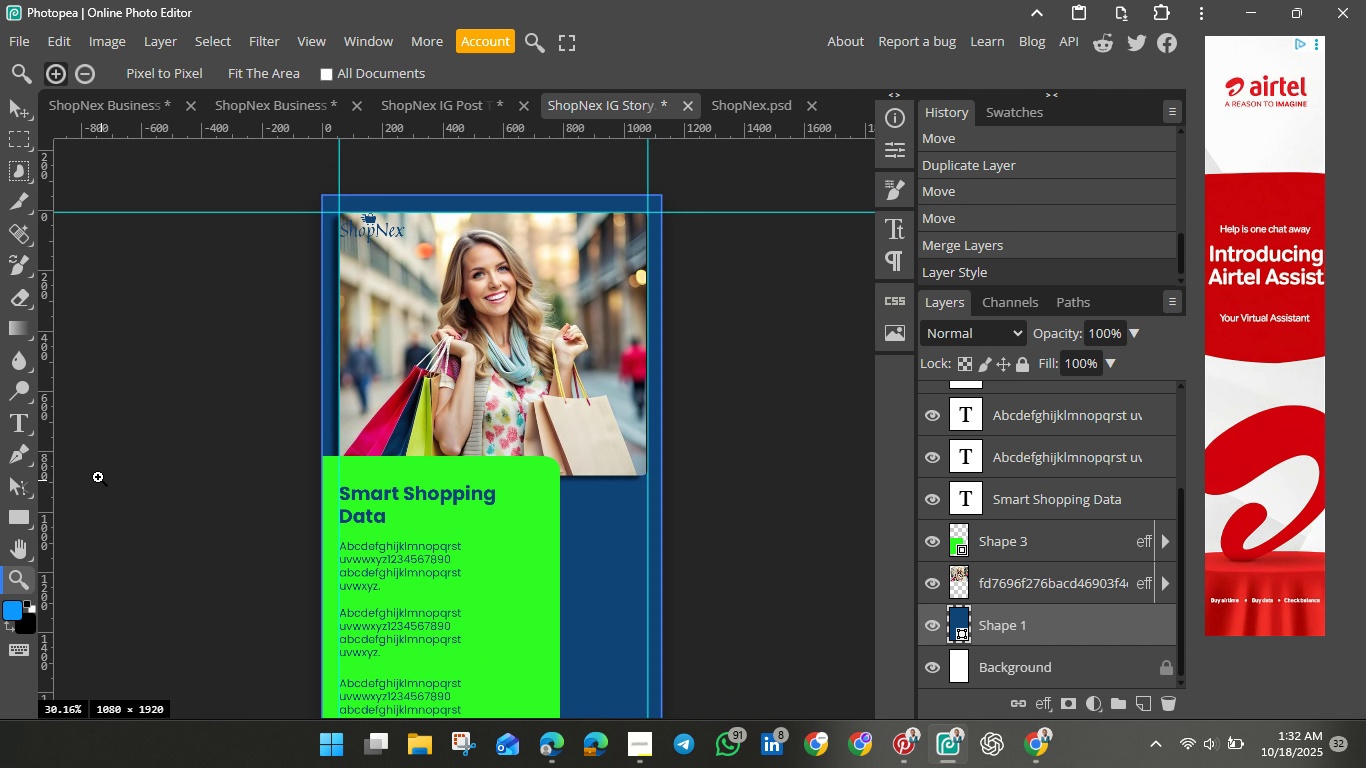 
wait(7.31)
 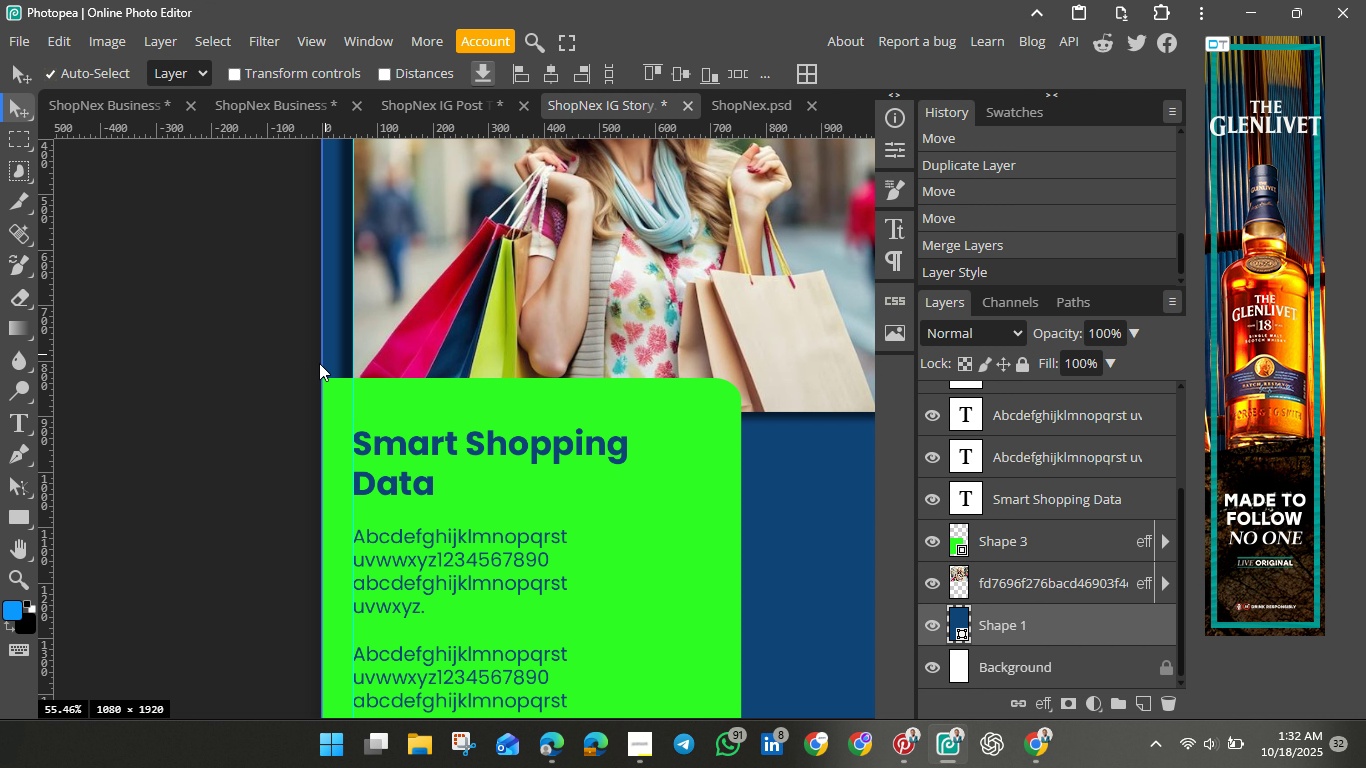 
left_click([699, 523])
 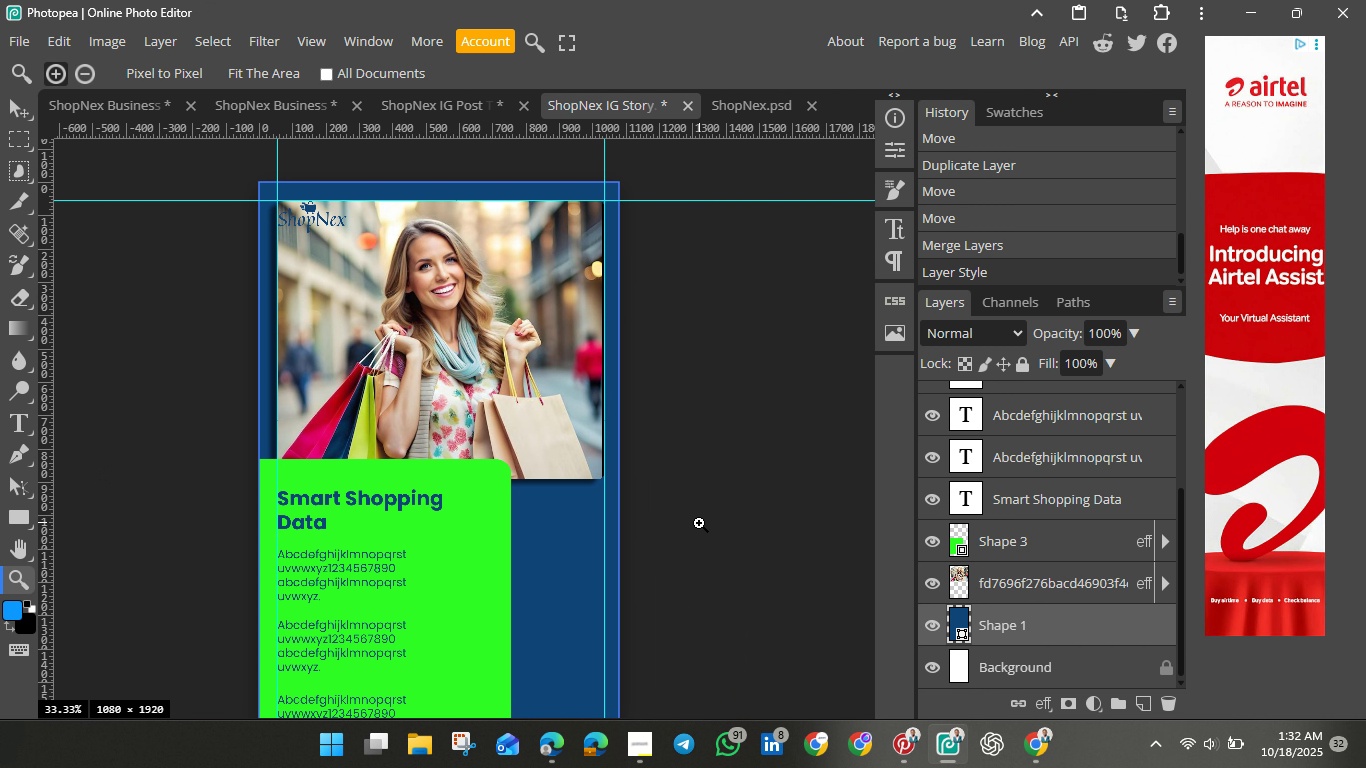 
scroll: coordinate [699, 523], scroll_direction: down, amount: 1.0
 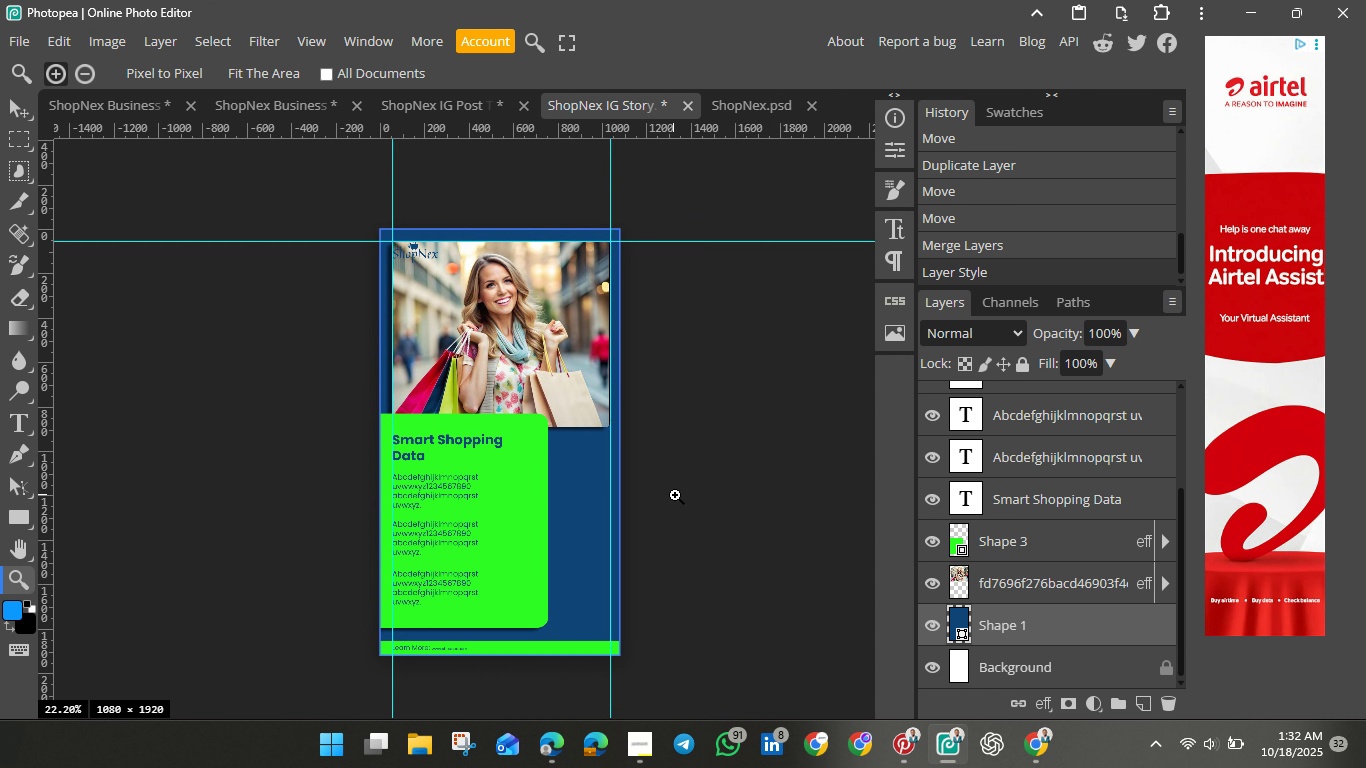 
left_click([707, 494])
 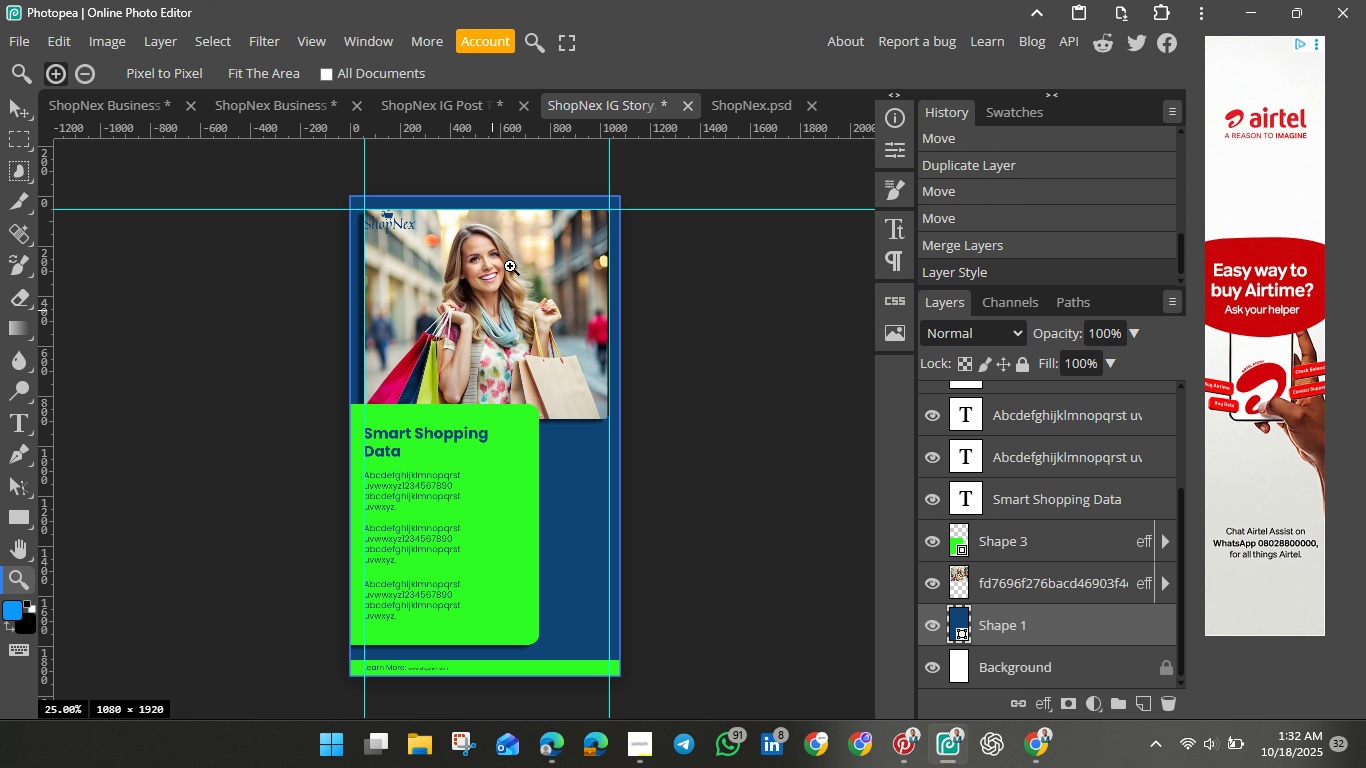 
wait(32.08)
 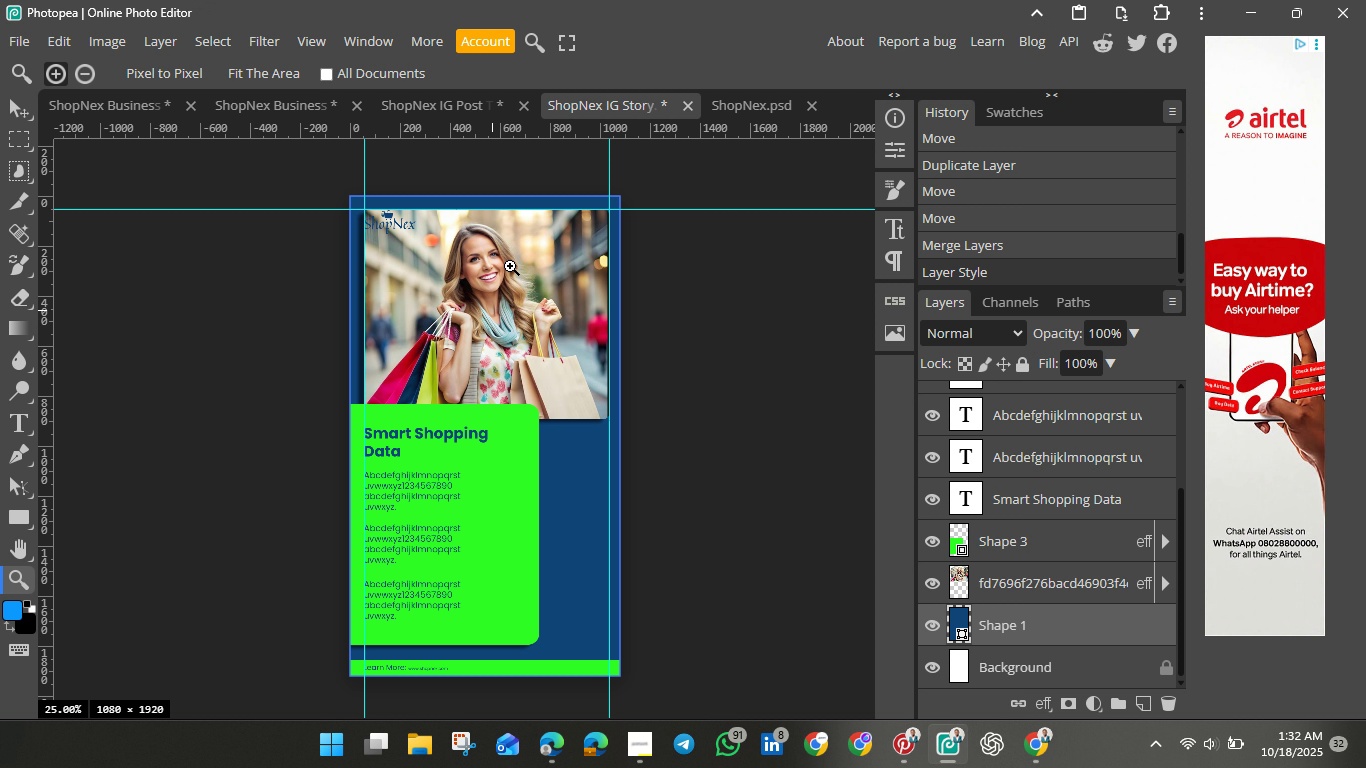 
left_click([14, 39])
 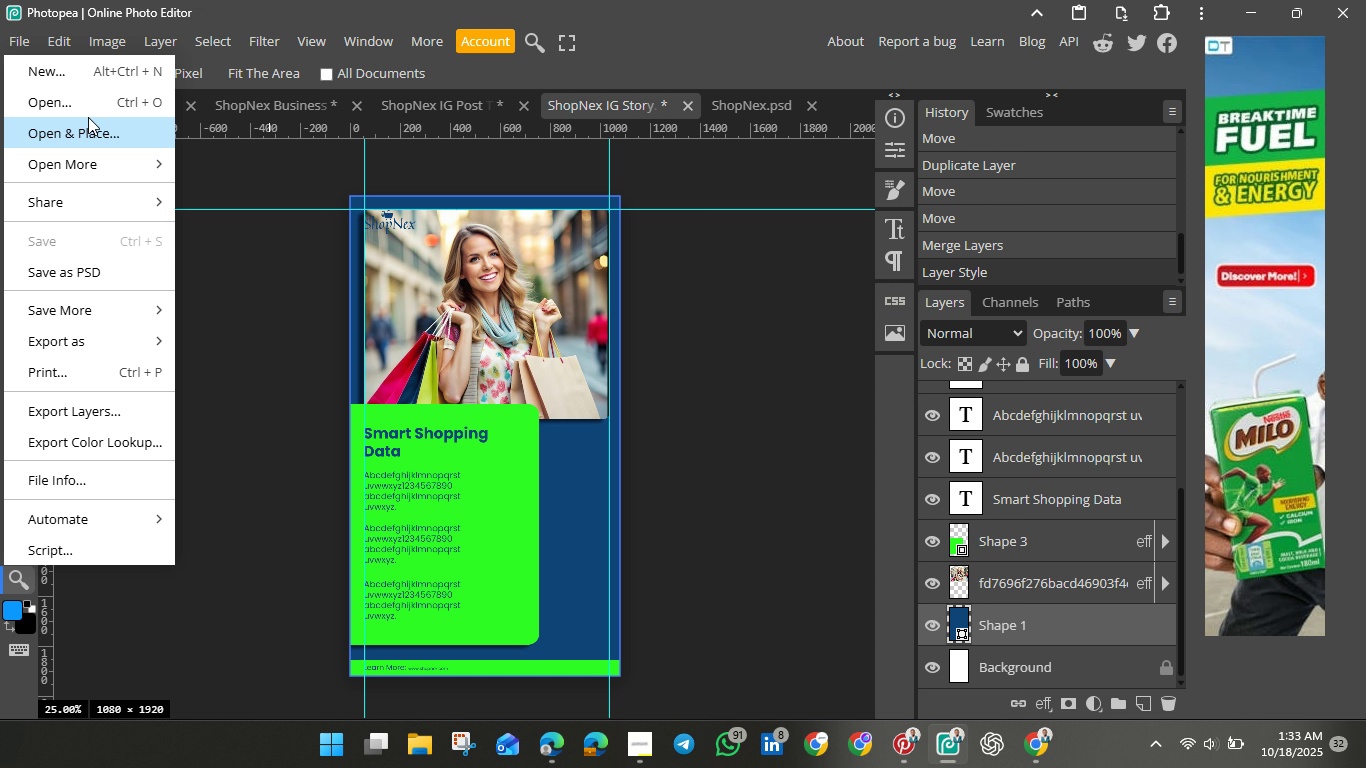 
wait(18.58)
 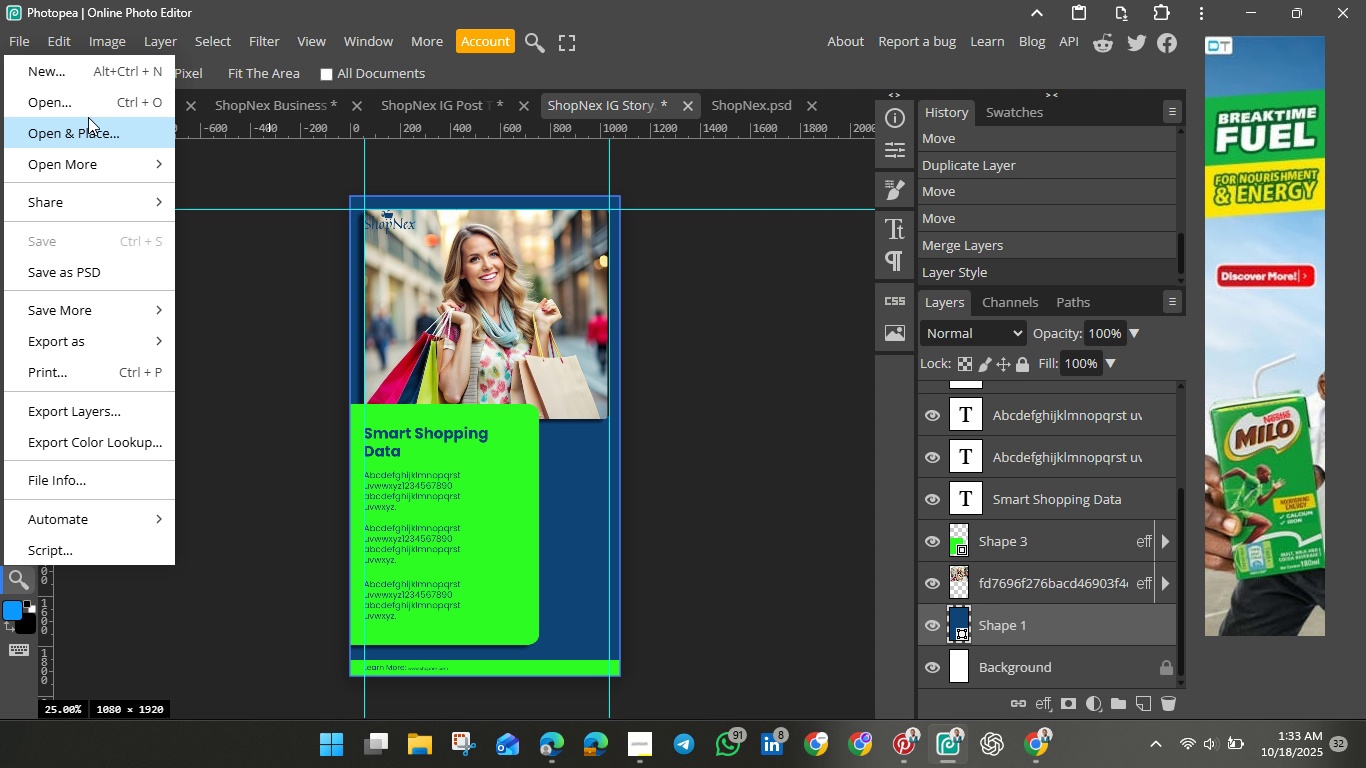 
left_click([90, 262])
 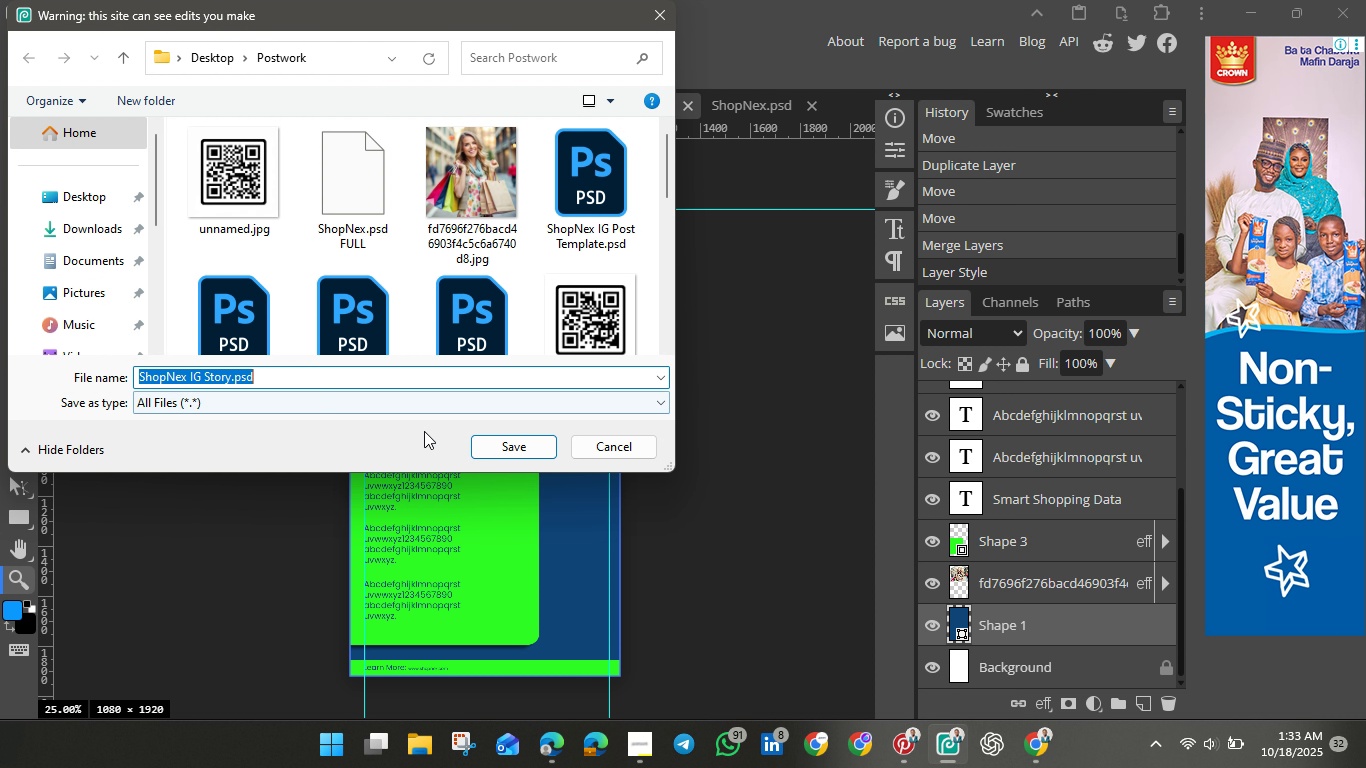 
left_click([501, 445])
 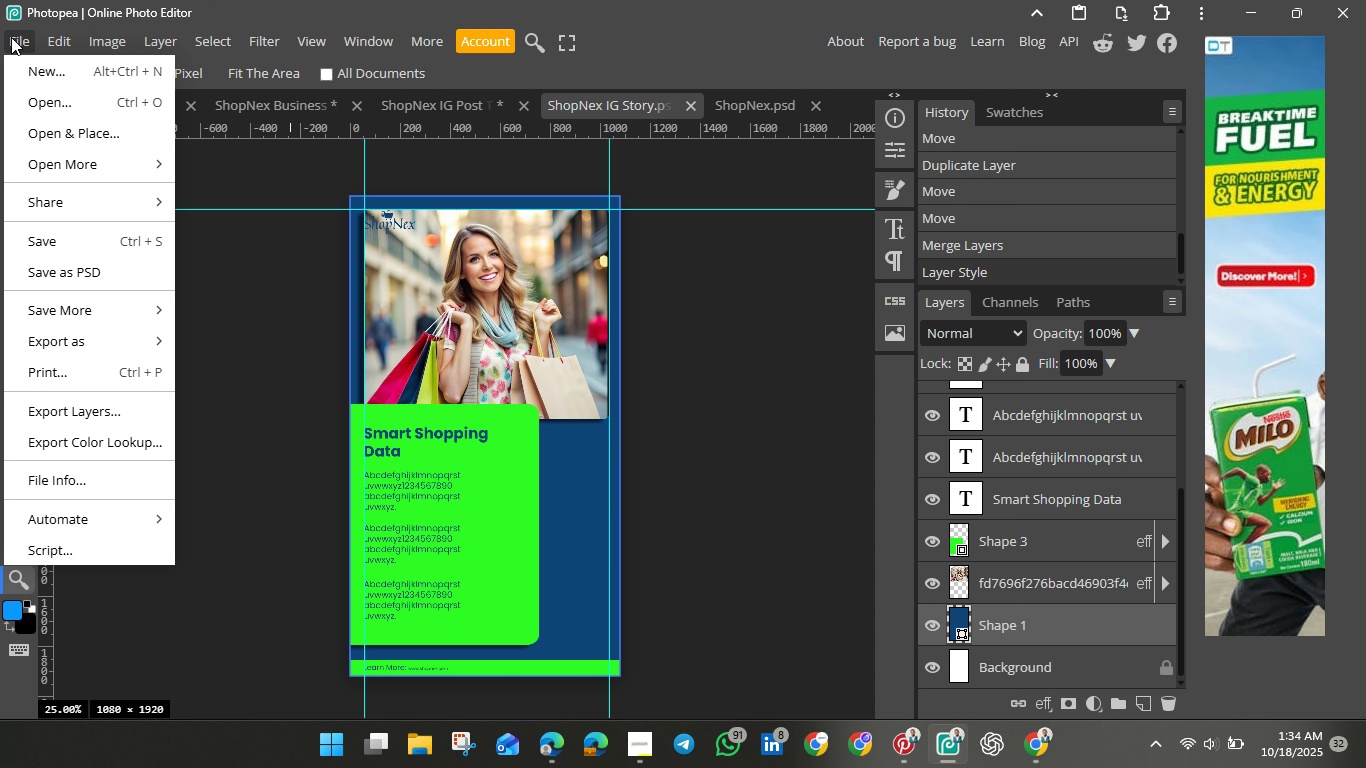 
wait(47.61)
 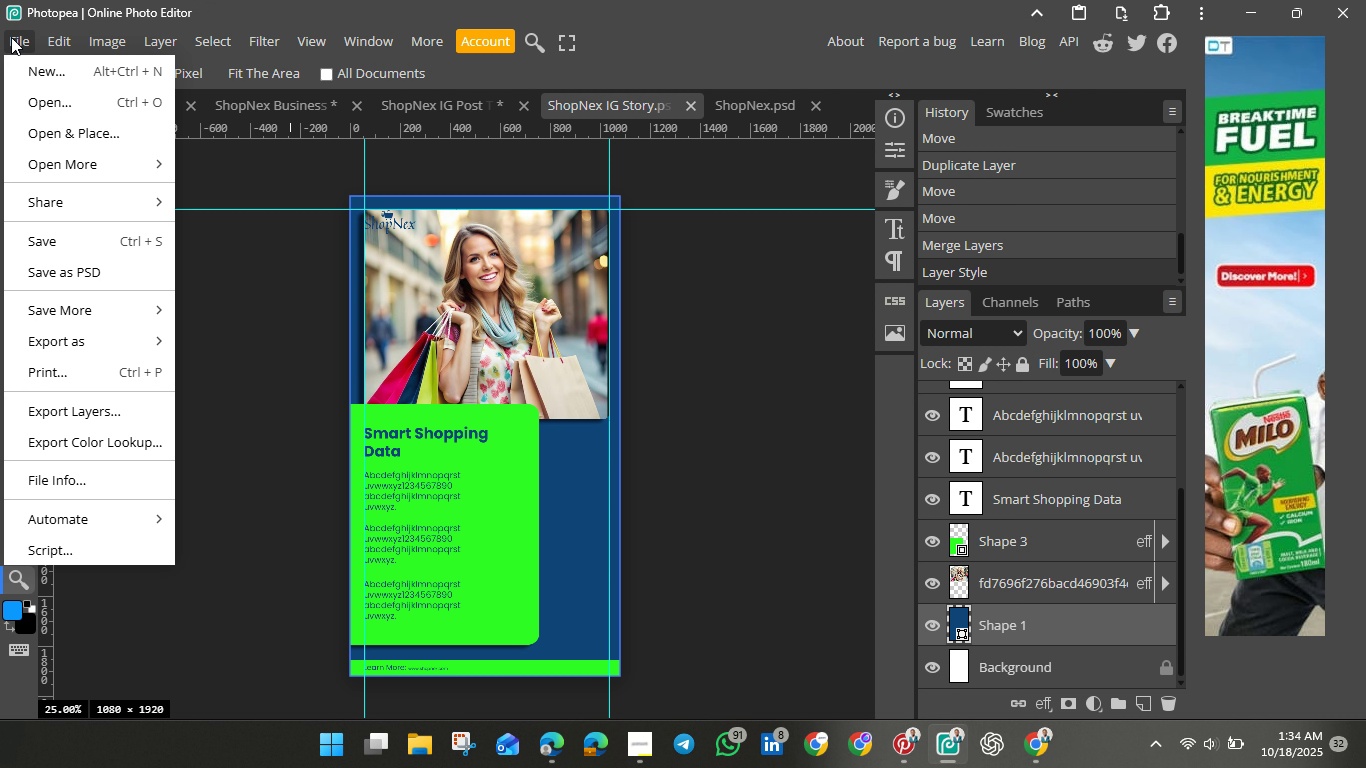 
left_click([11, 37])
 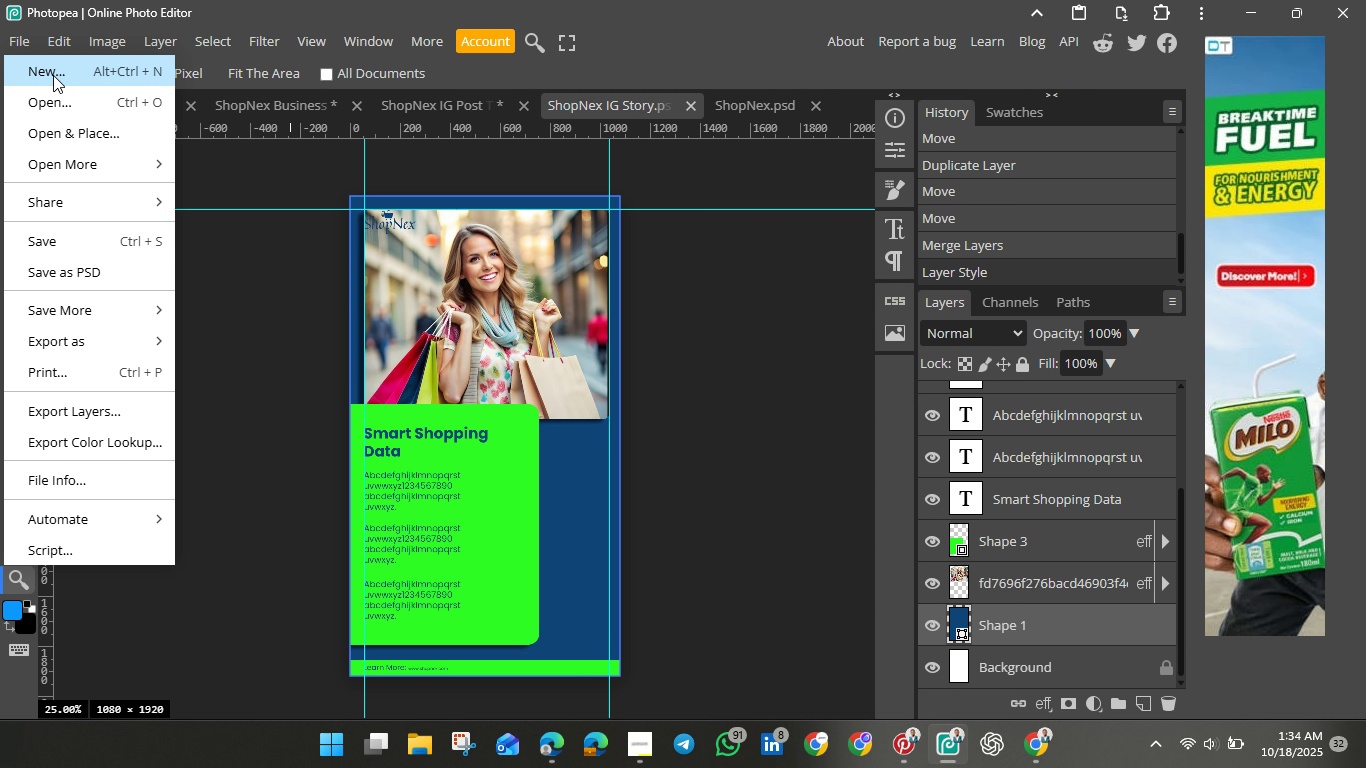 
left_click([55, 74])
 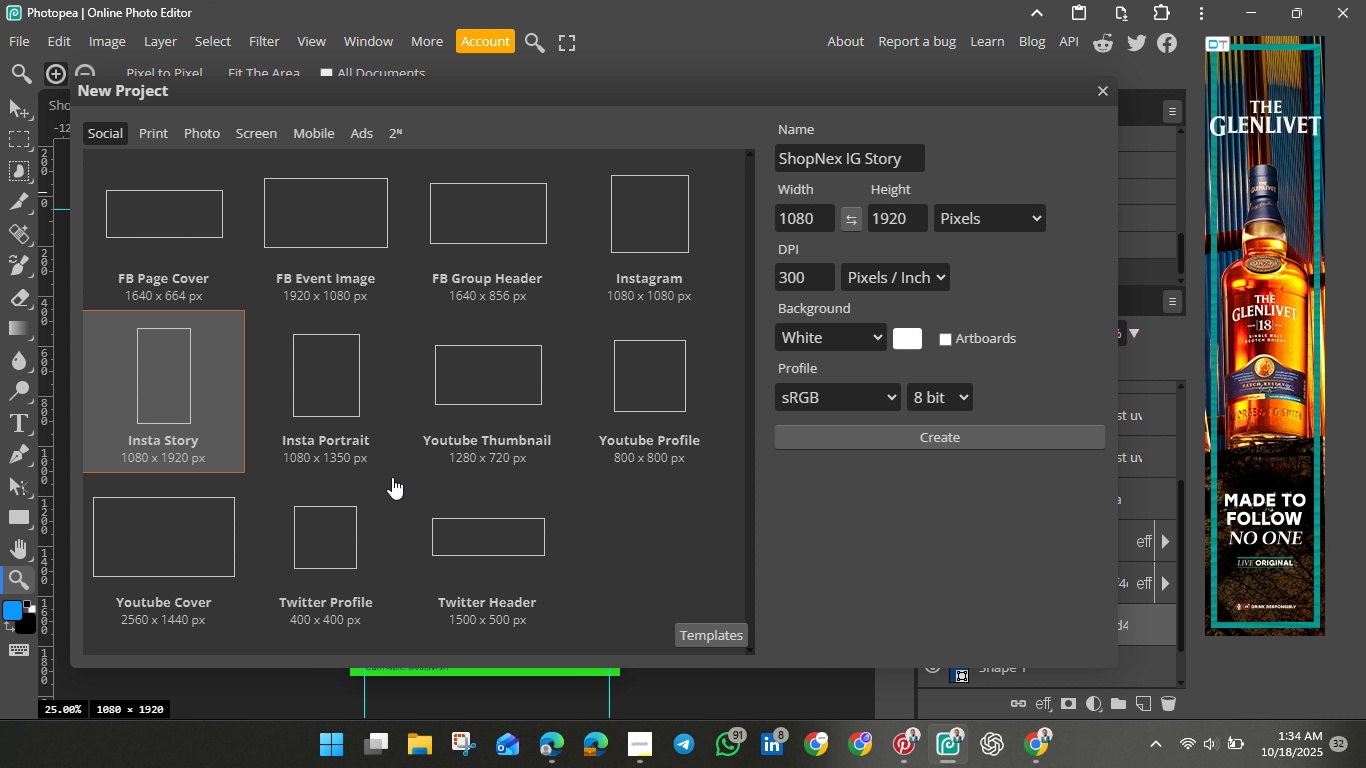 
wait(19.3)
 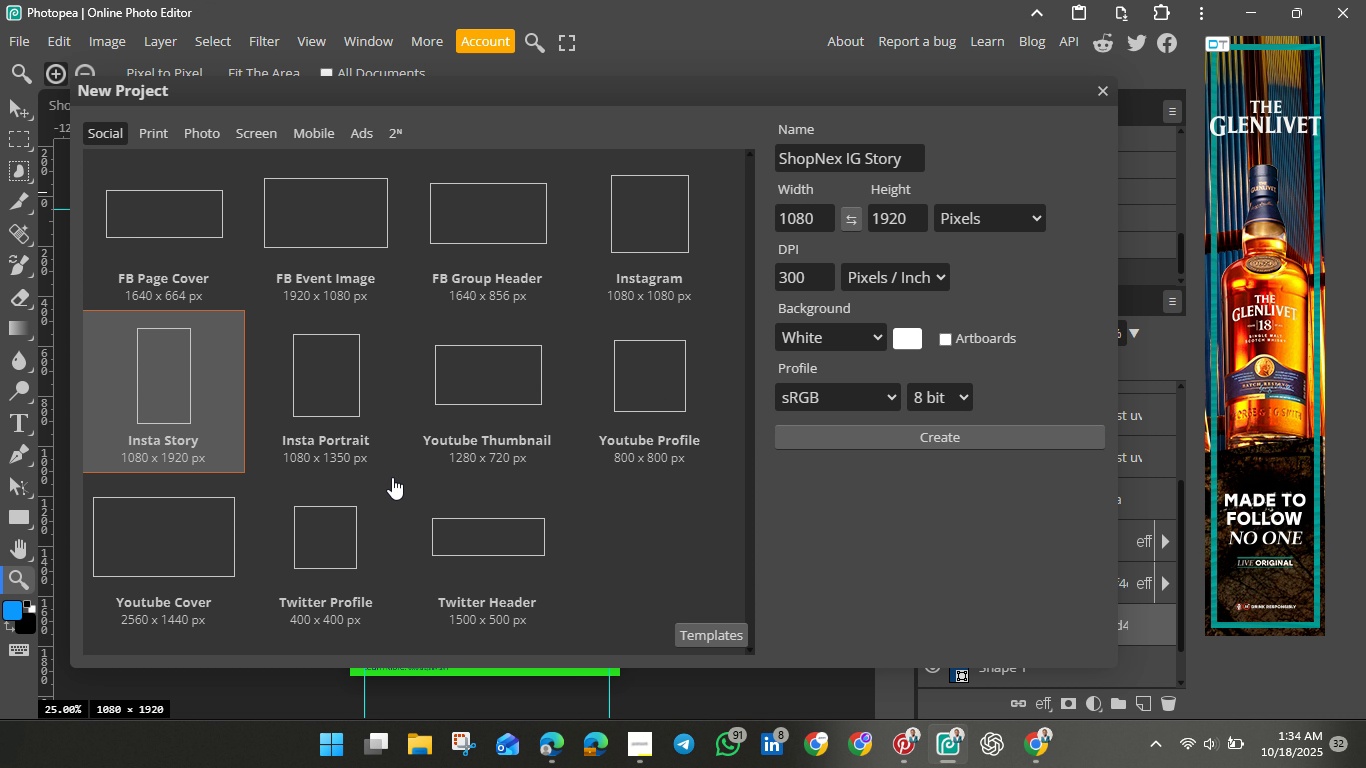 
scroll: coordinate [355, 551], scroll_direction: down, amount: 1.0
 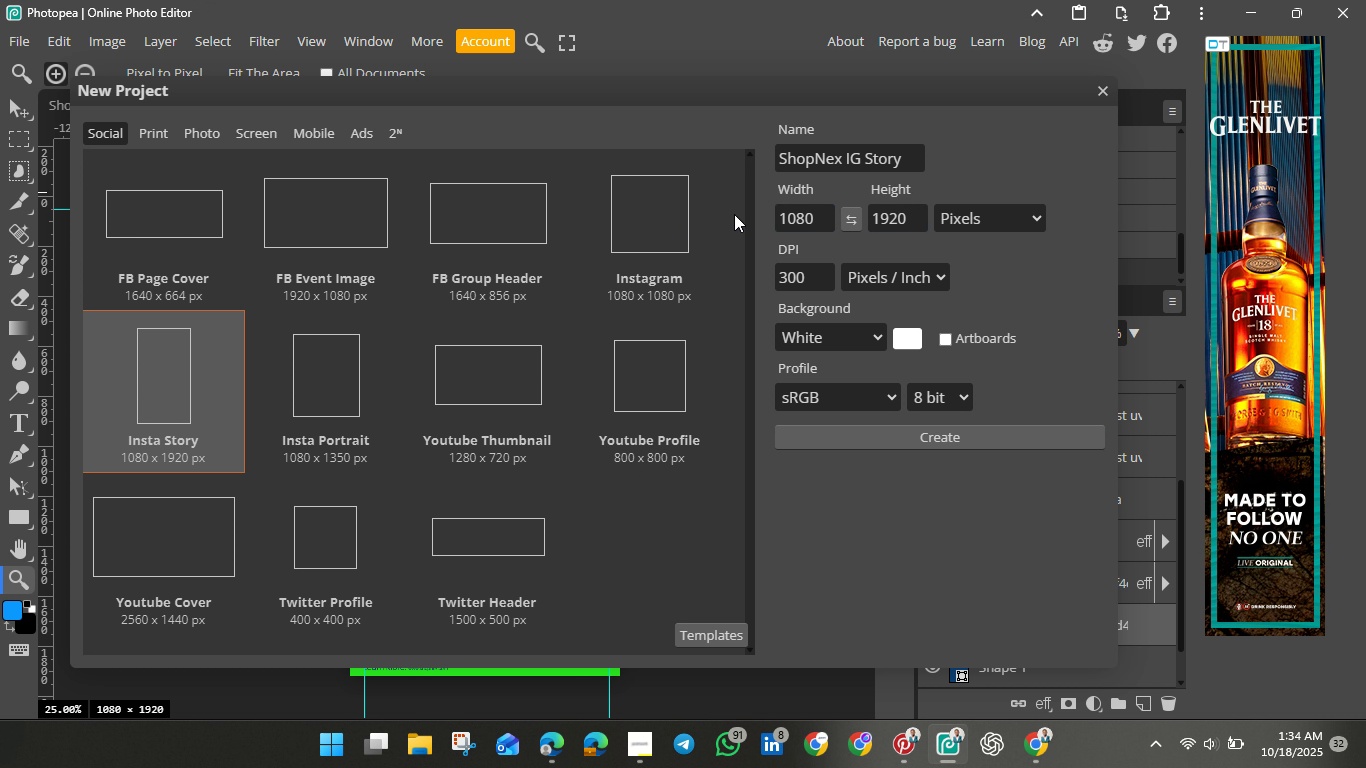 
left_click([812, 218])
 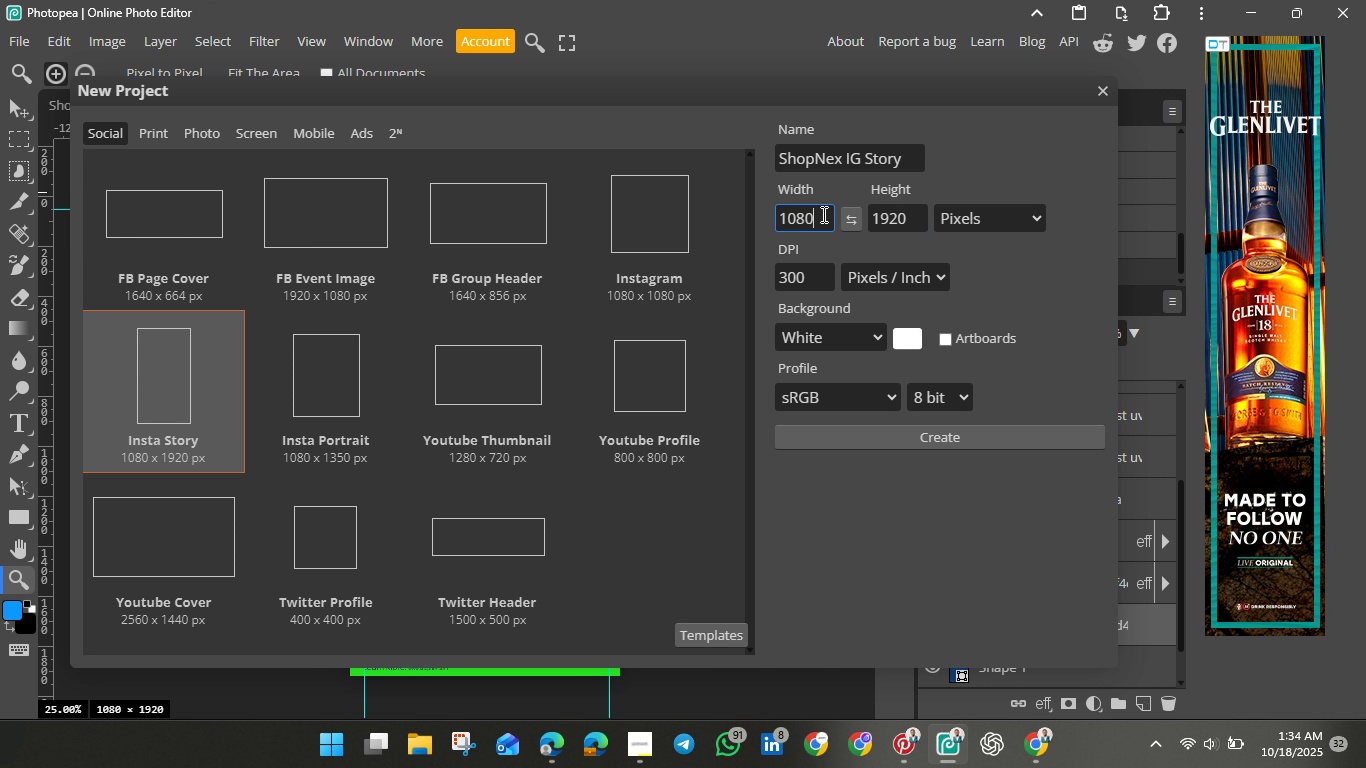 
key(Backspace)
key(Backspace)
key(Backspace)
type(200)
 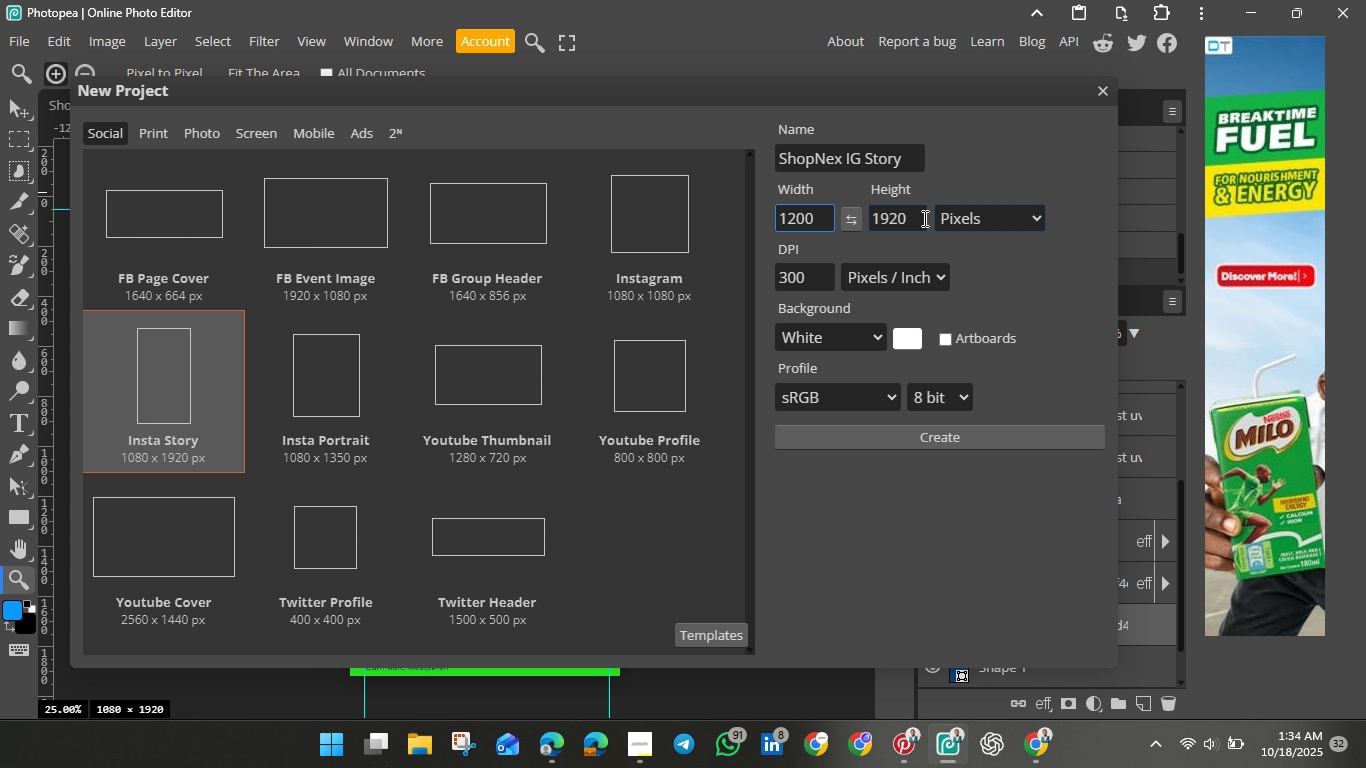 
left_click([923, 217])
 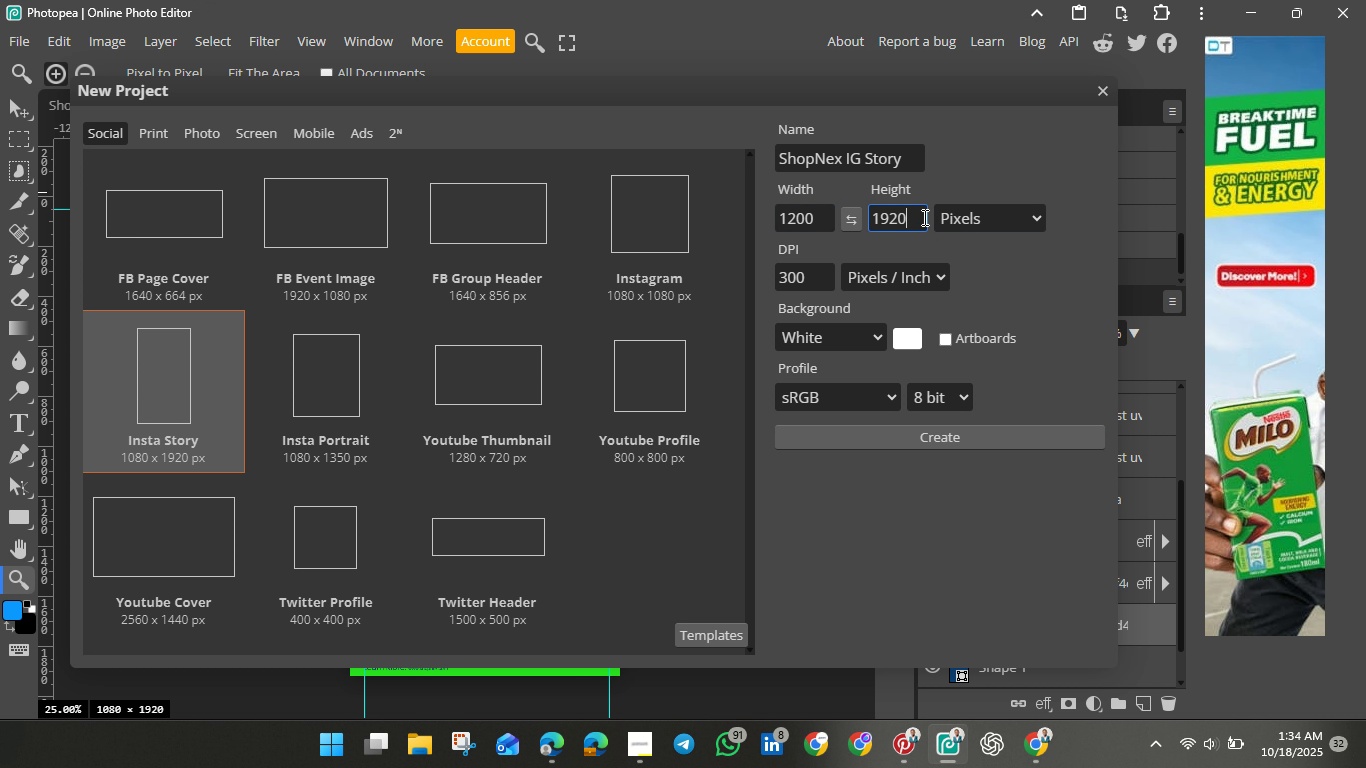 
key(Backspace)
key(Backspace)
key(Backspace)
key(Backspace)
type(628)
 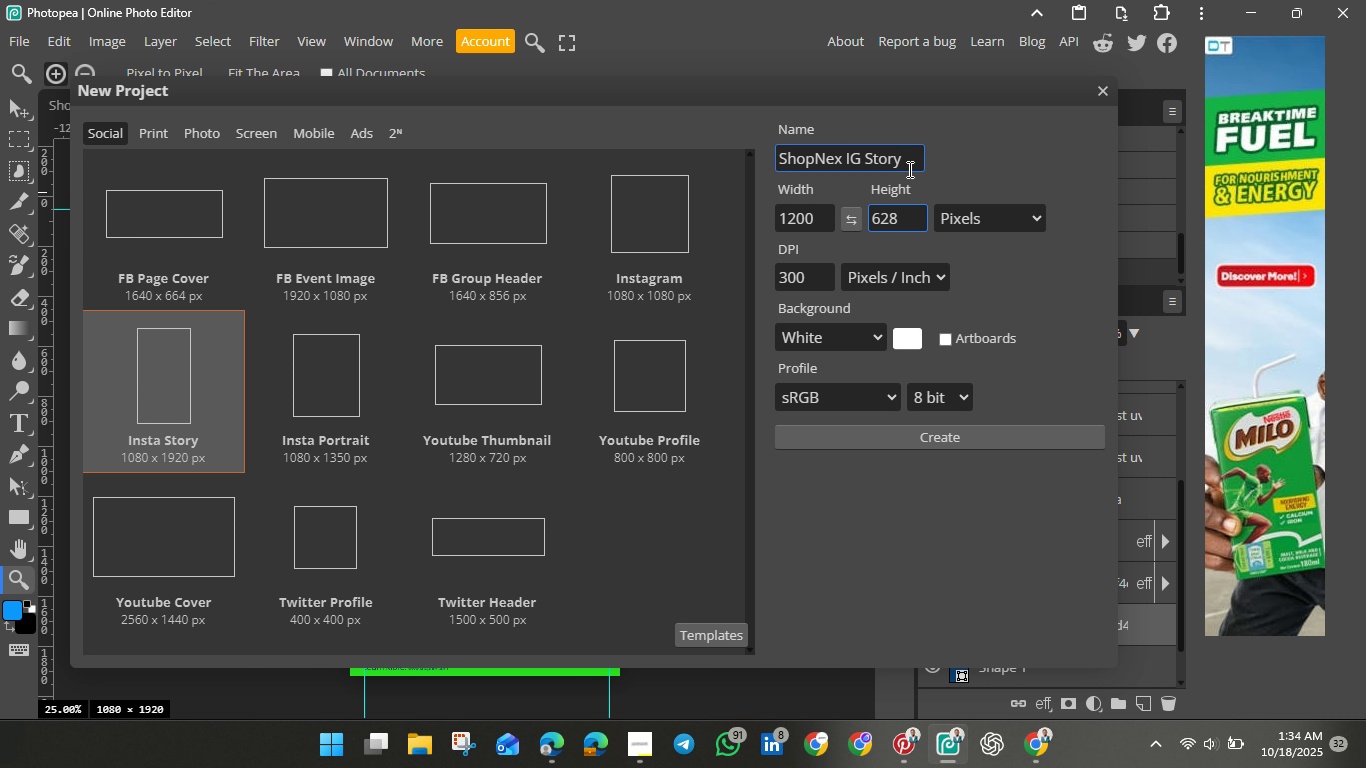 
double_click([903, 166])
 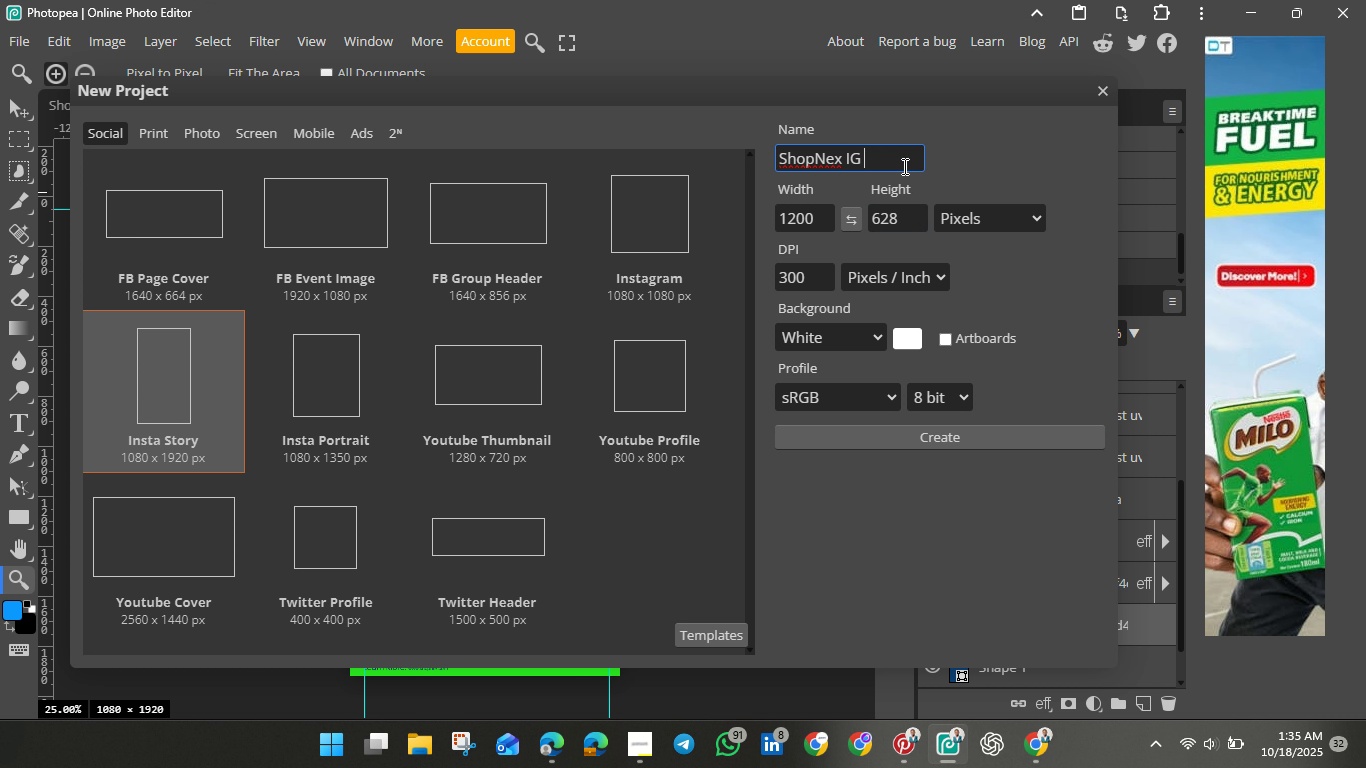 
key(Backspace)
 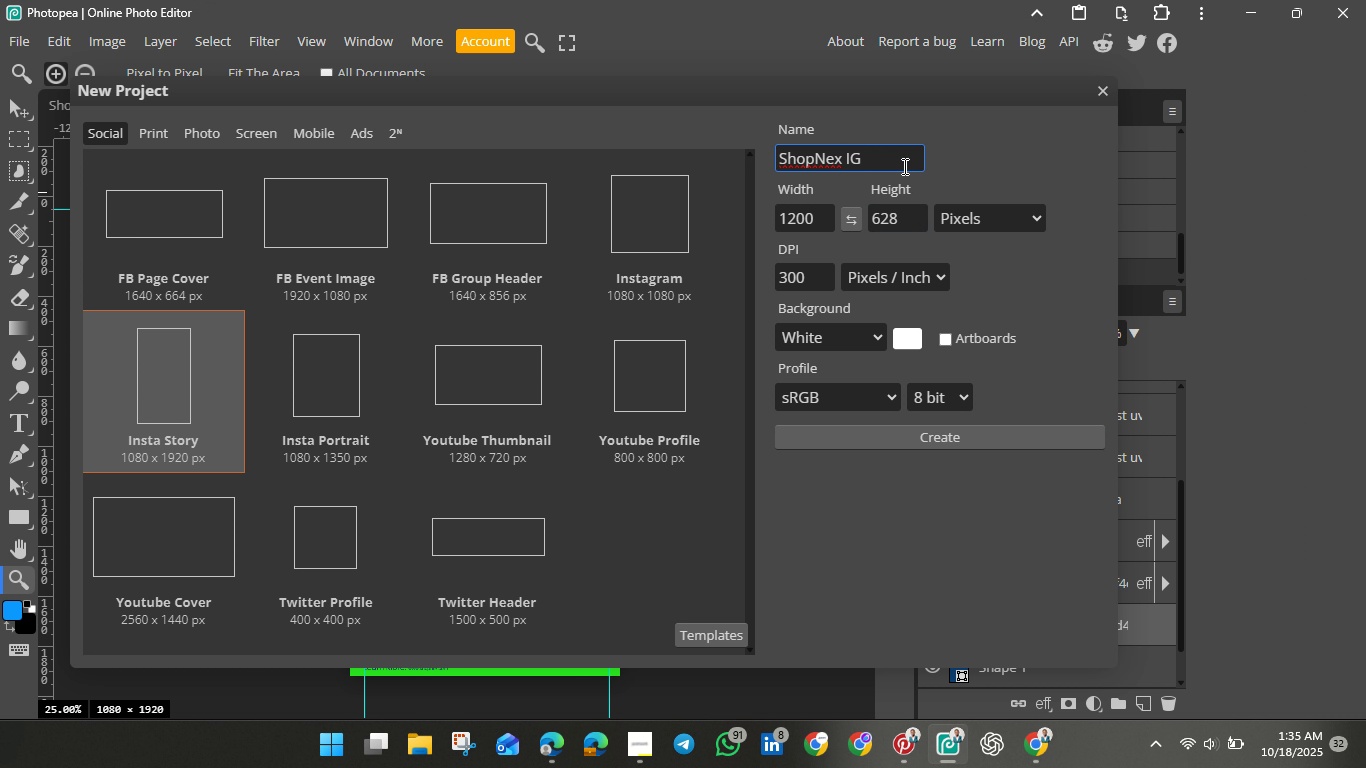 
key(Backspace)
 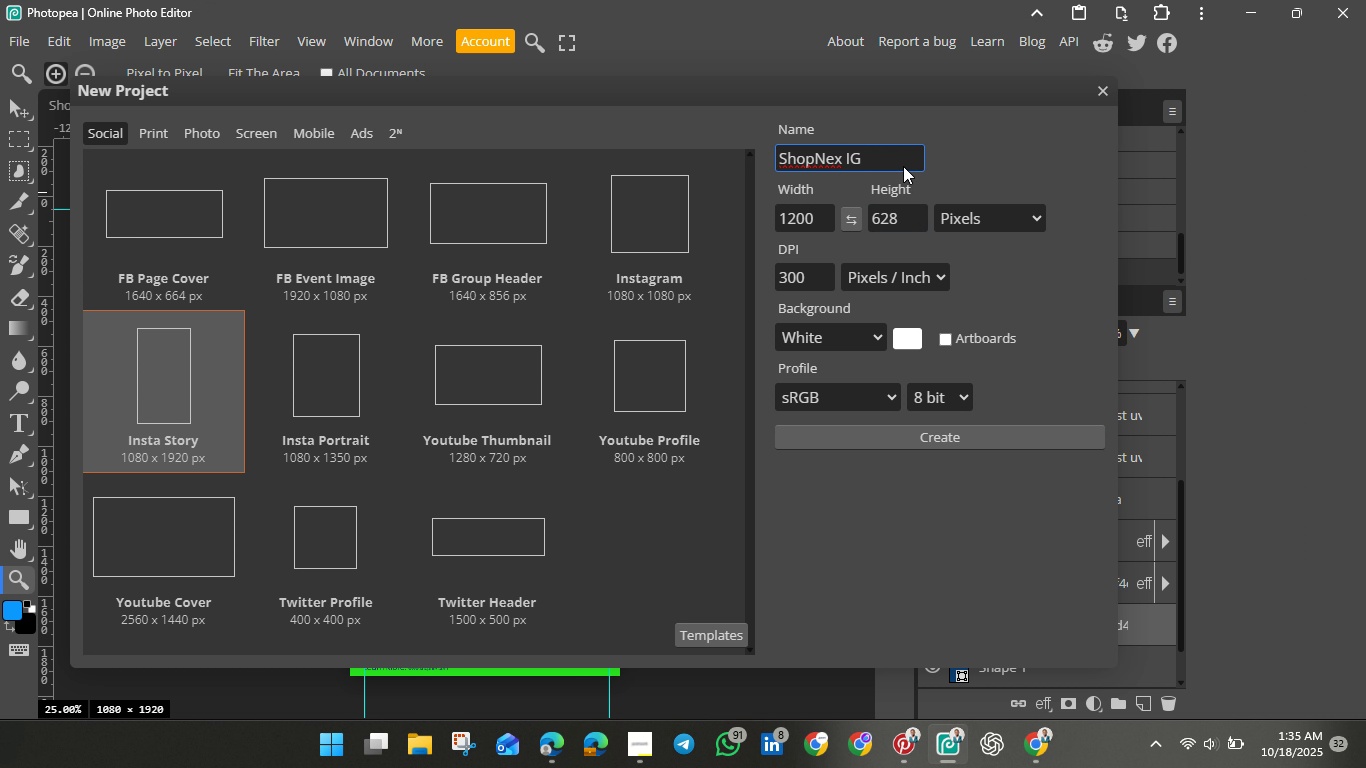 
key(Backspace)
 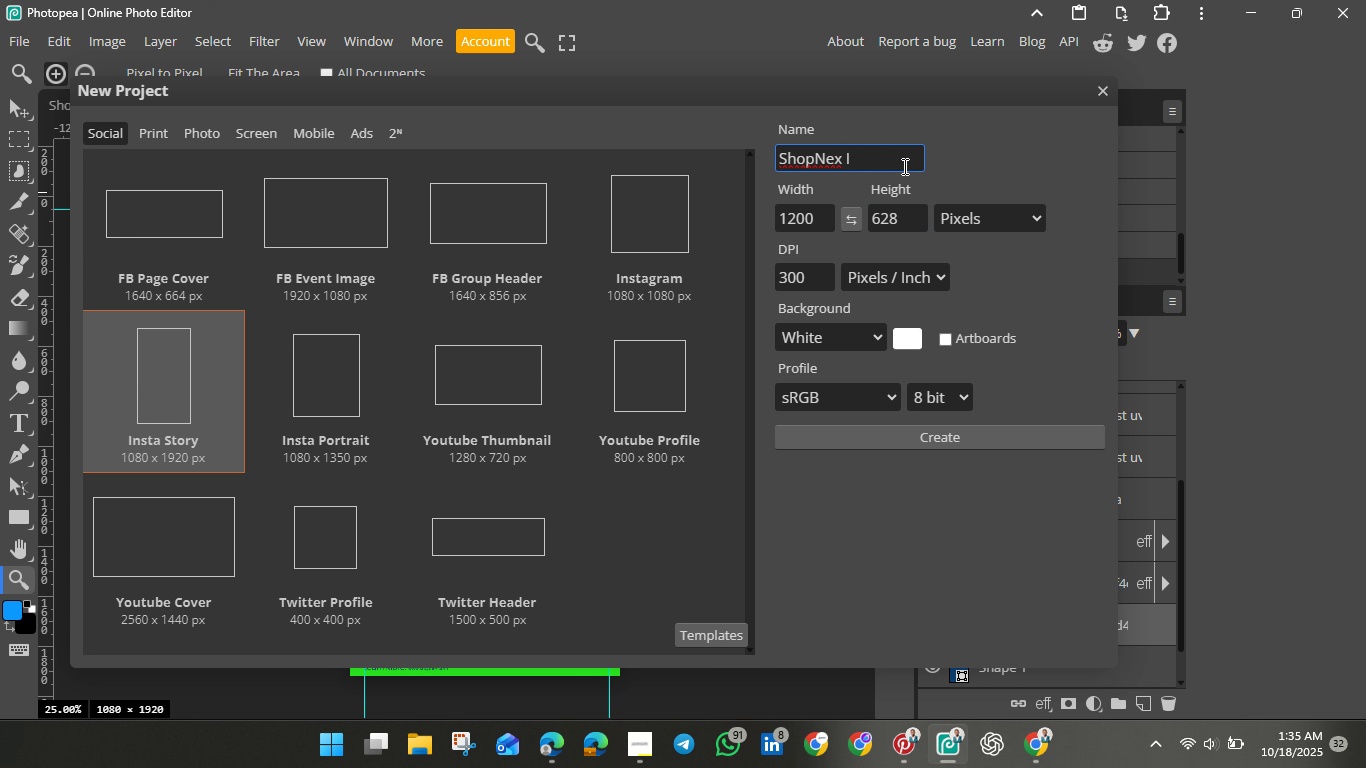 
key(Backspace)
type( Fa)
key(Backspace)
type(k)
key(Backspace)
type(K?X)
key(Backspace)
key(Backspace)
type(/X)
 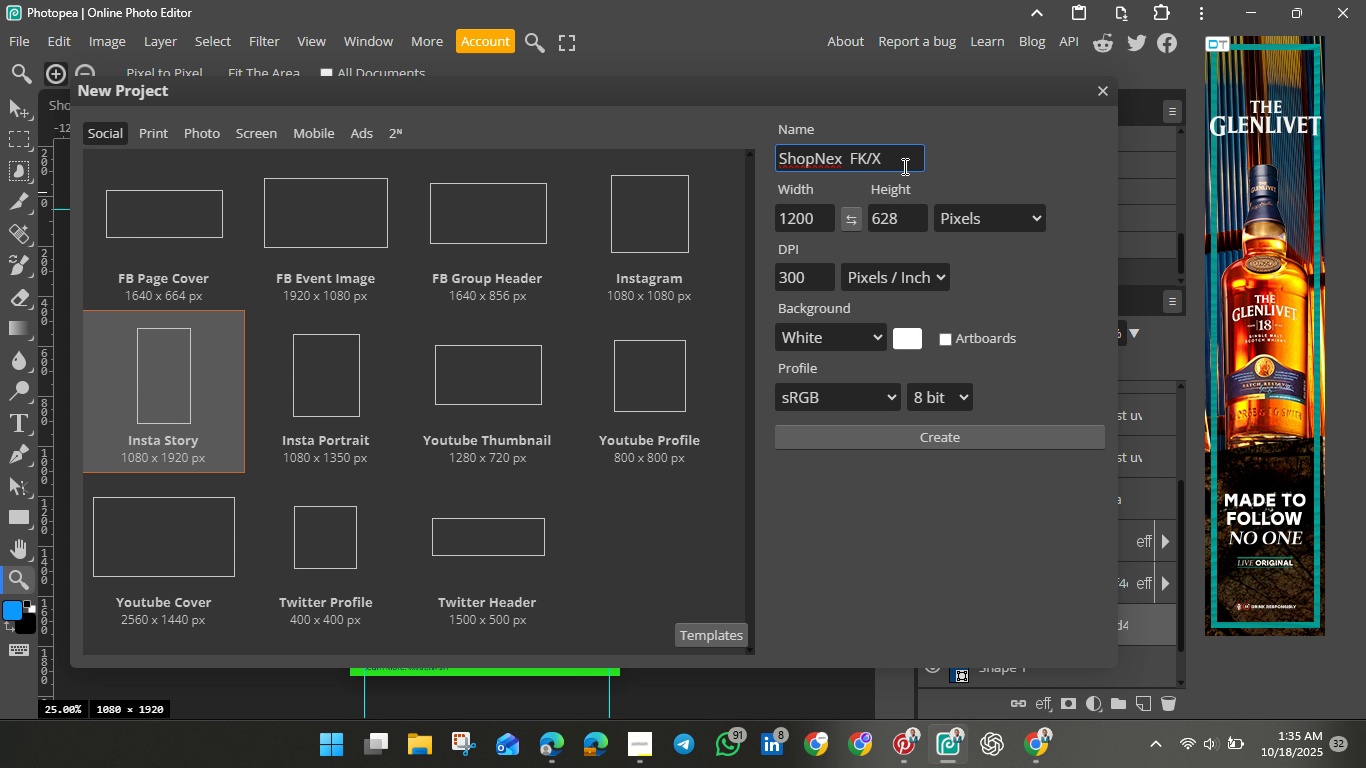 
key(Shift+Slash)
 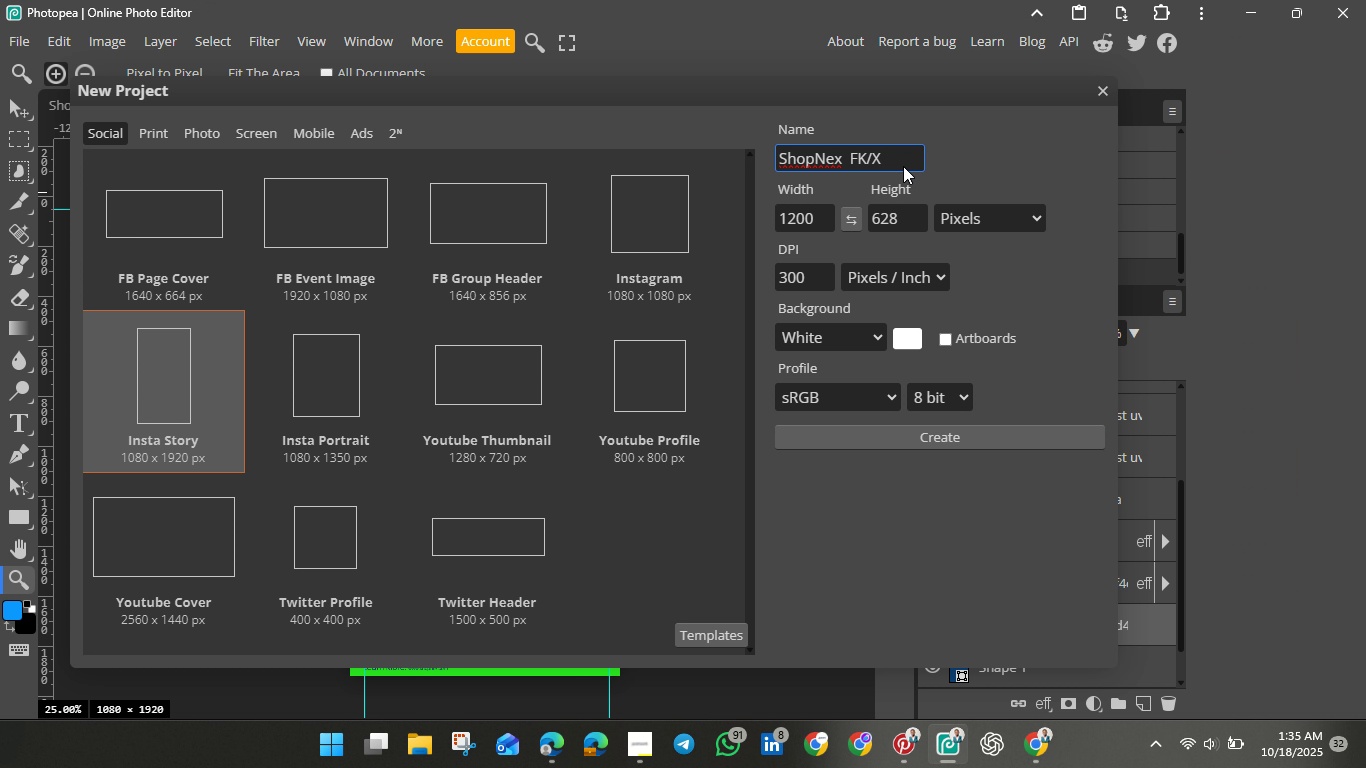 
key(Backspace)
 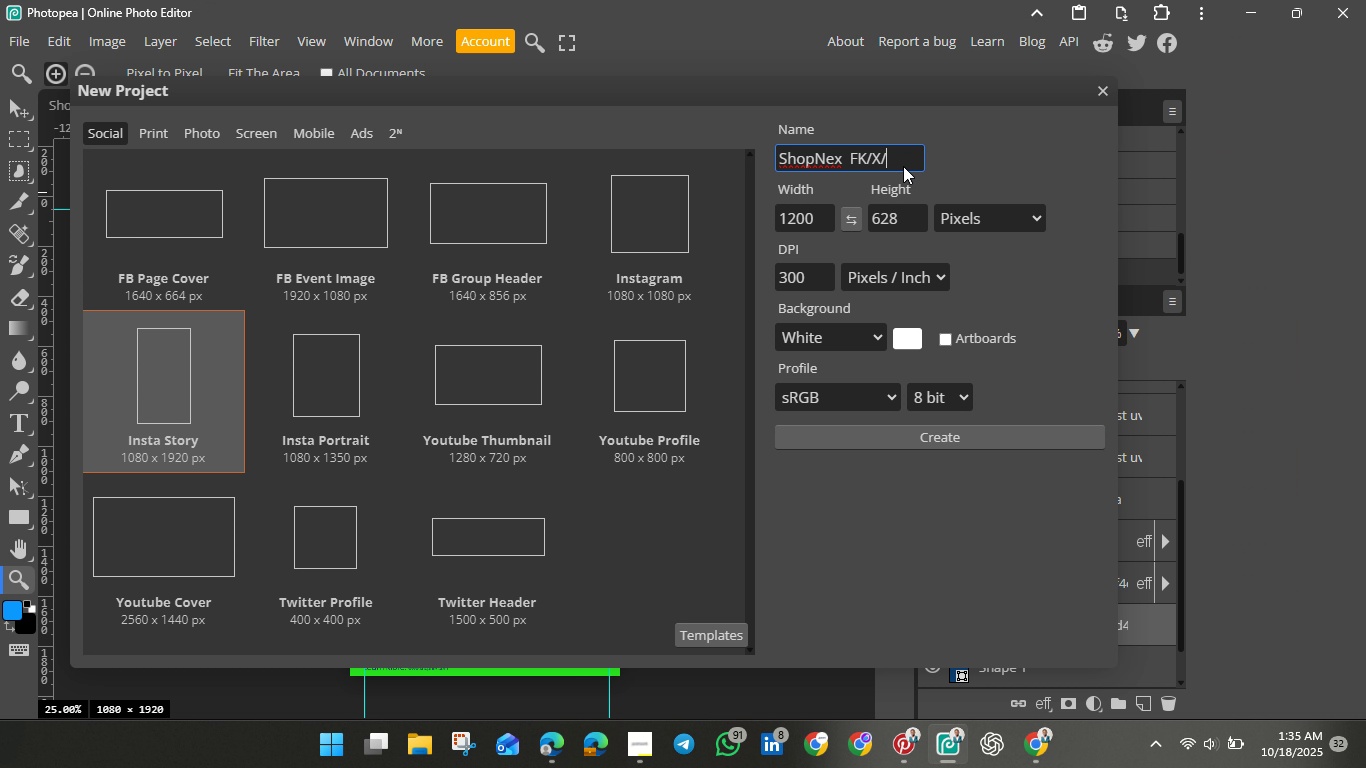 
key(Slash)
 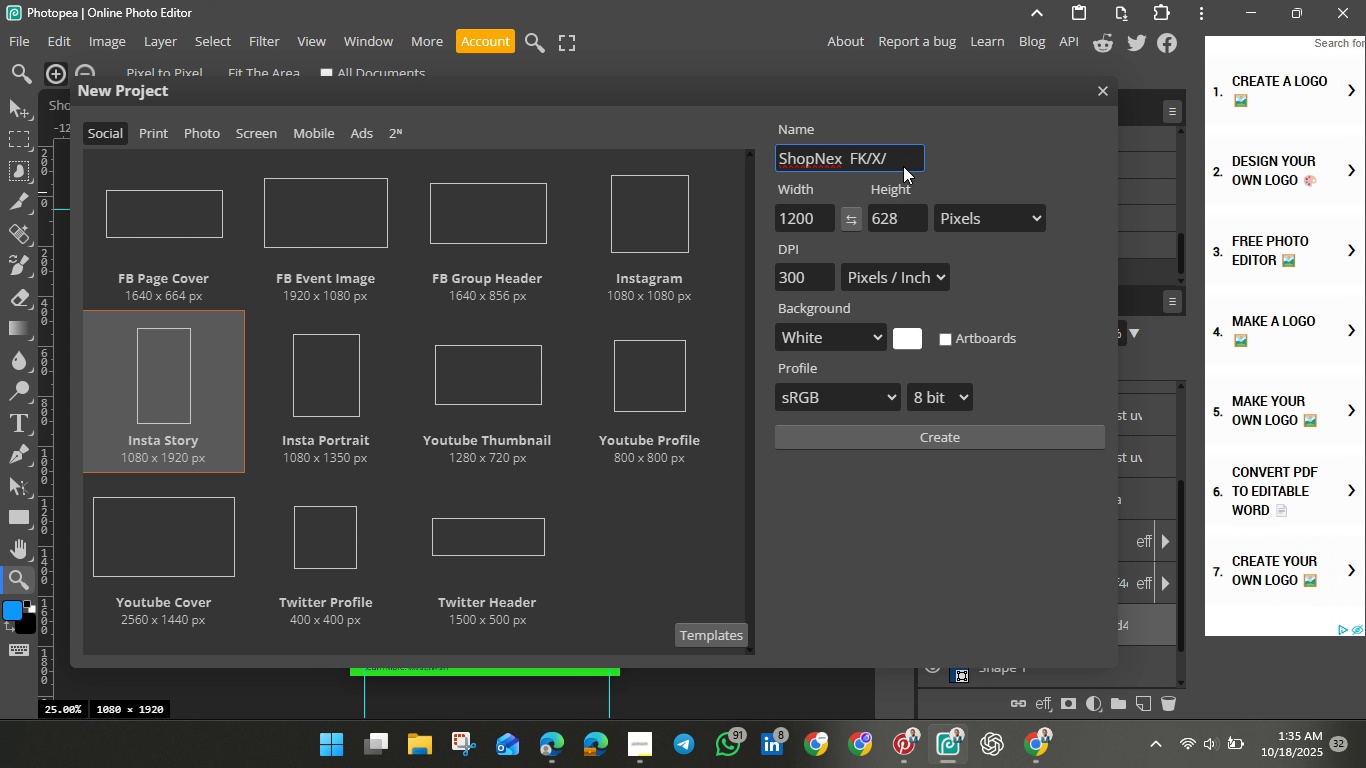 
key(Shift+L)
 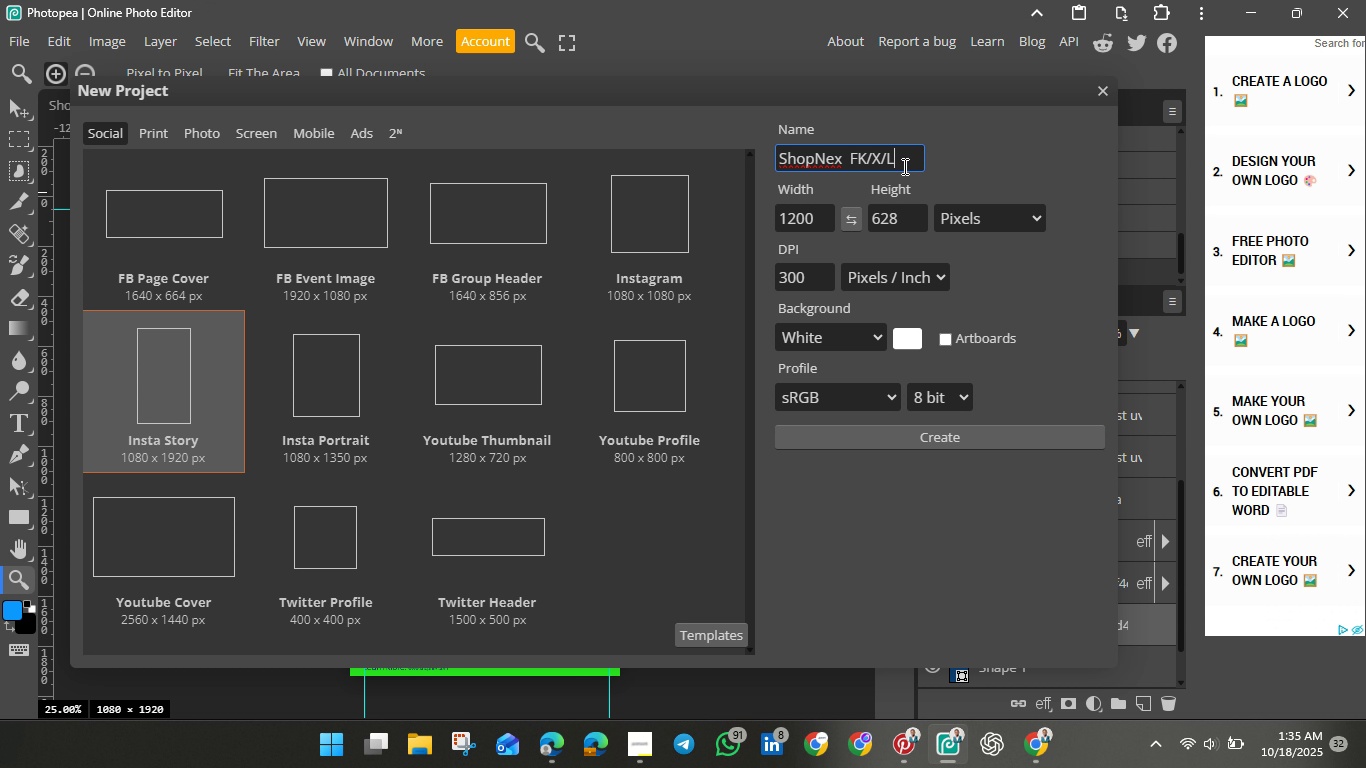 
hold_key(key=ShiftLeft, duration=1.51)
 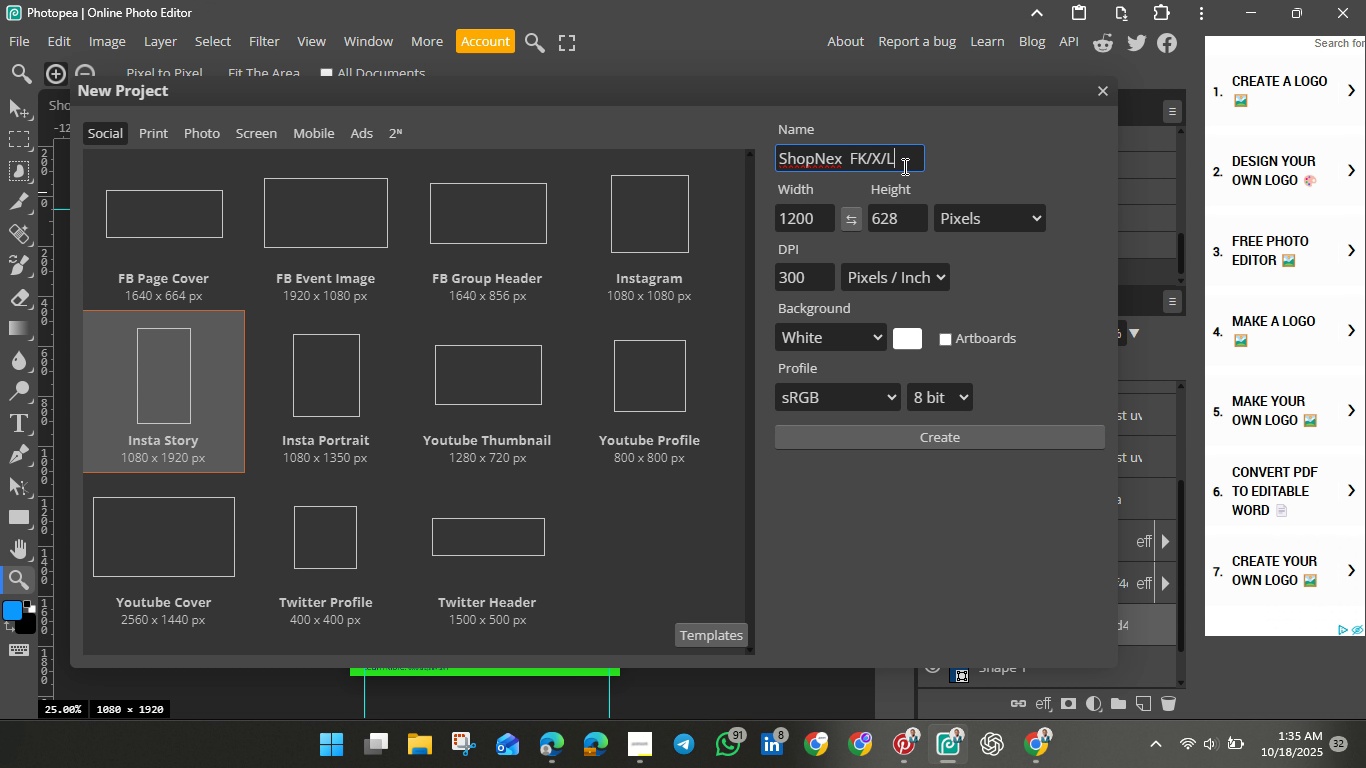 
hold_key(key=ShiftLeft, duration=0.79)
 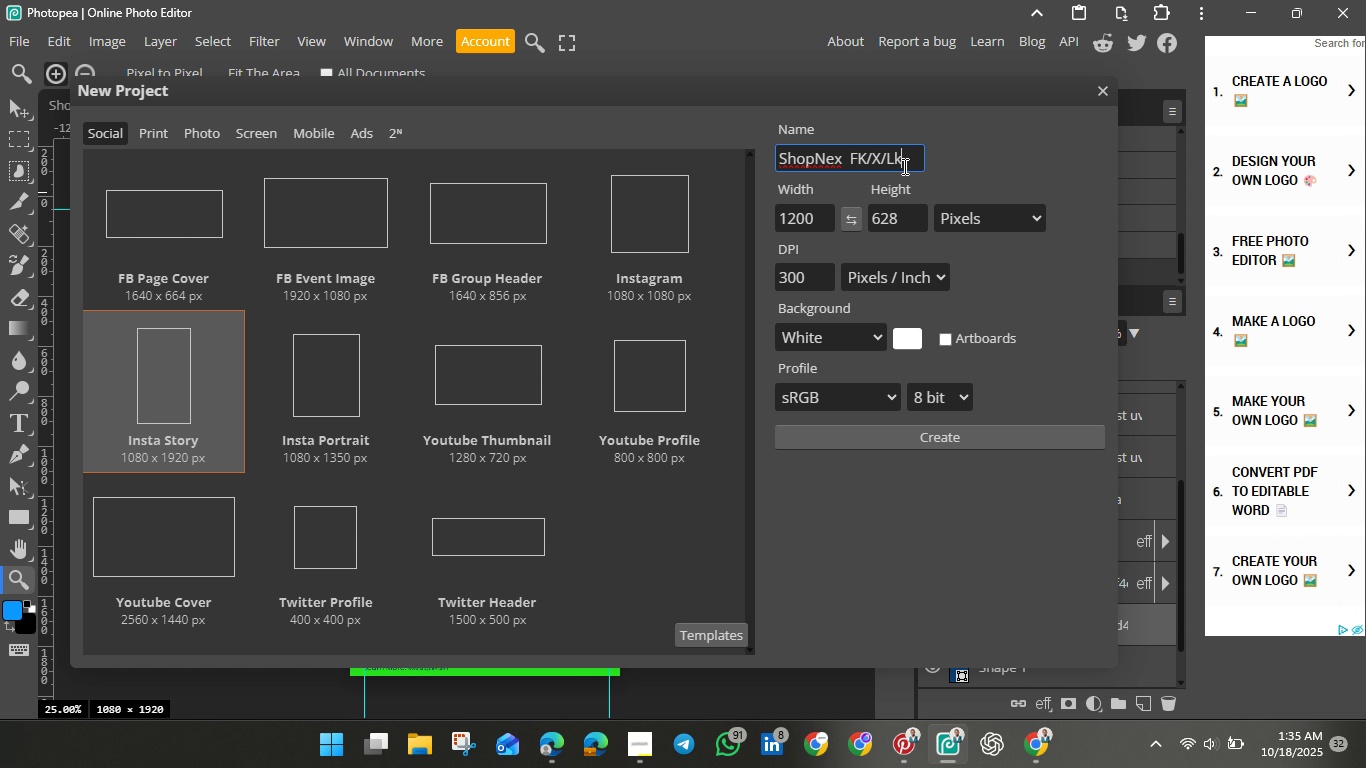 
type(k ad)
 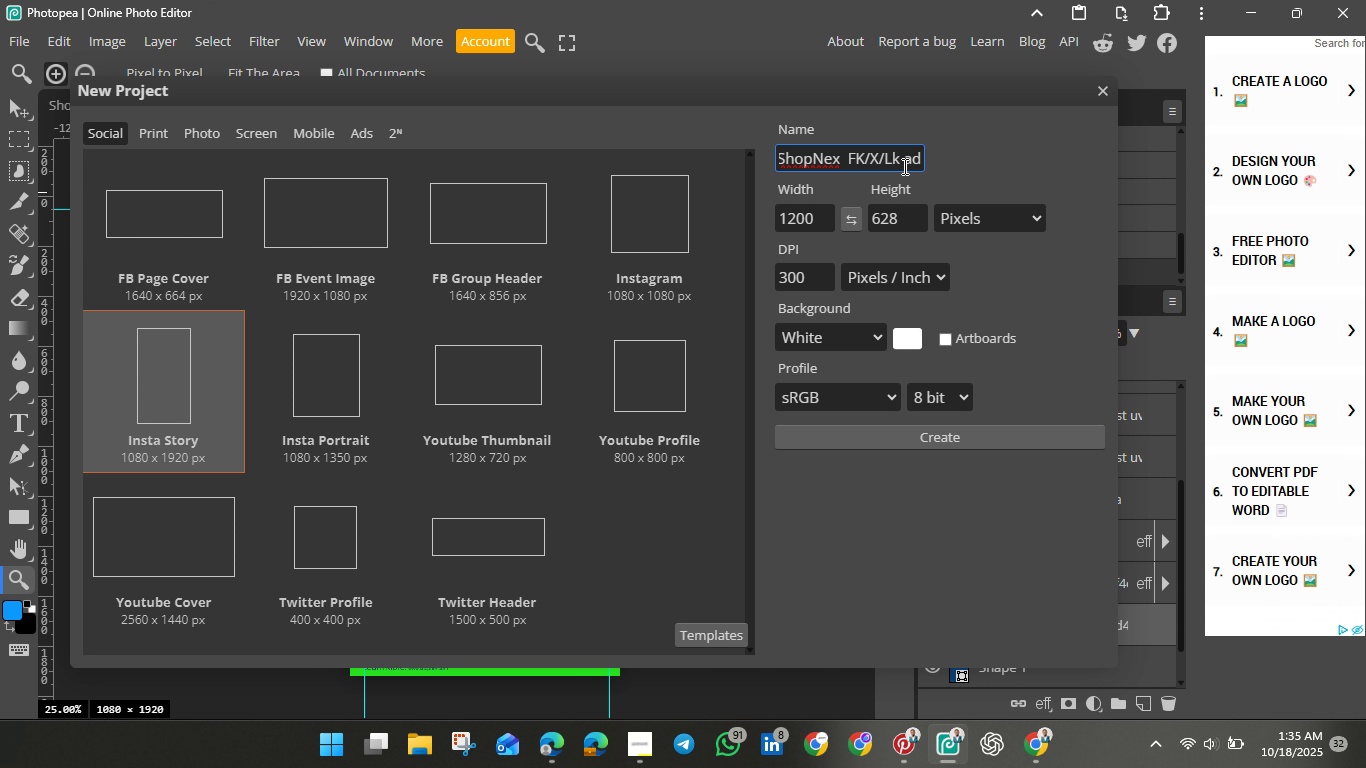 
wait(11.43)
 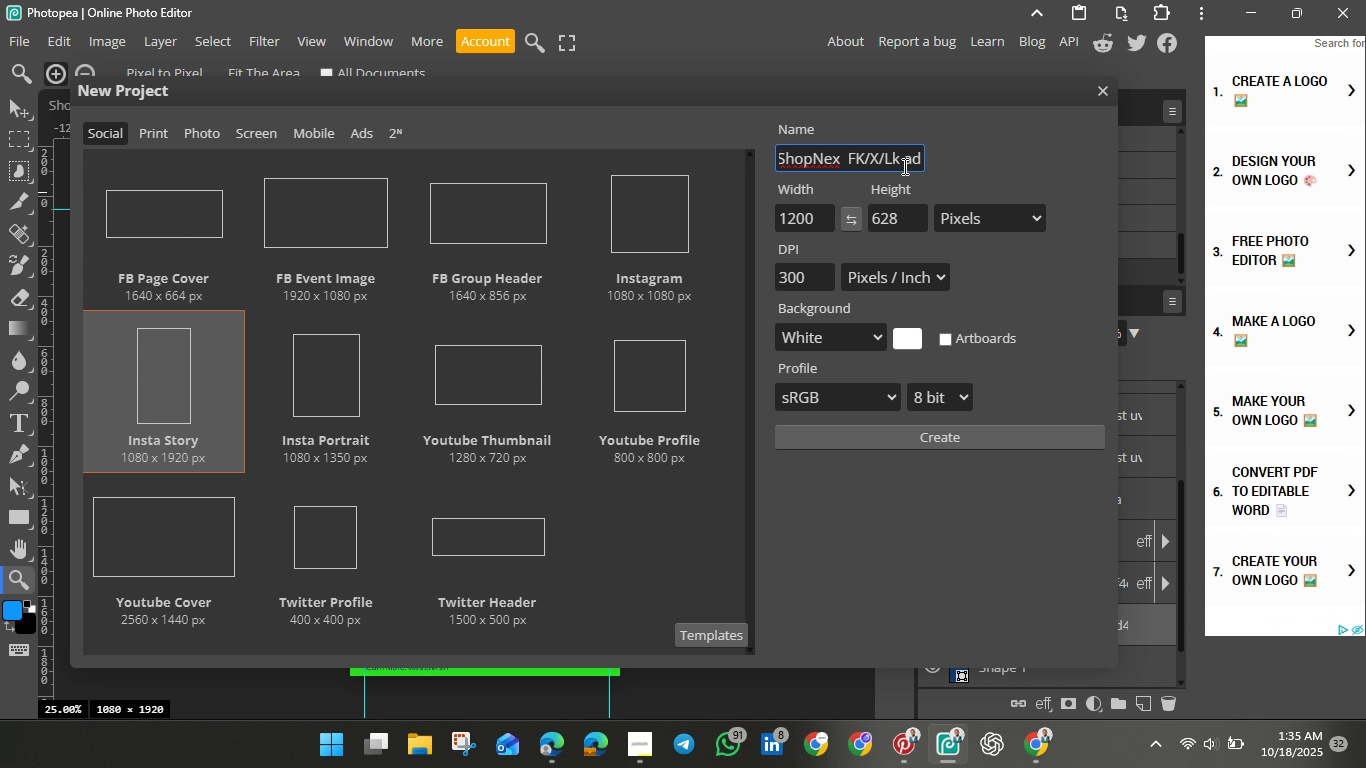 
left_click([909, 441])
 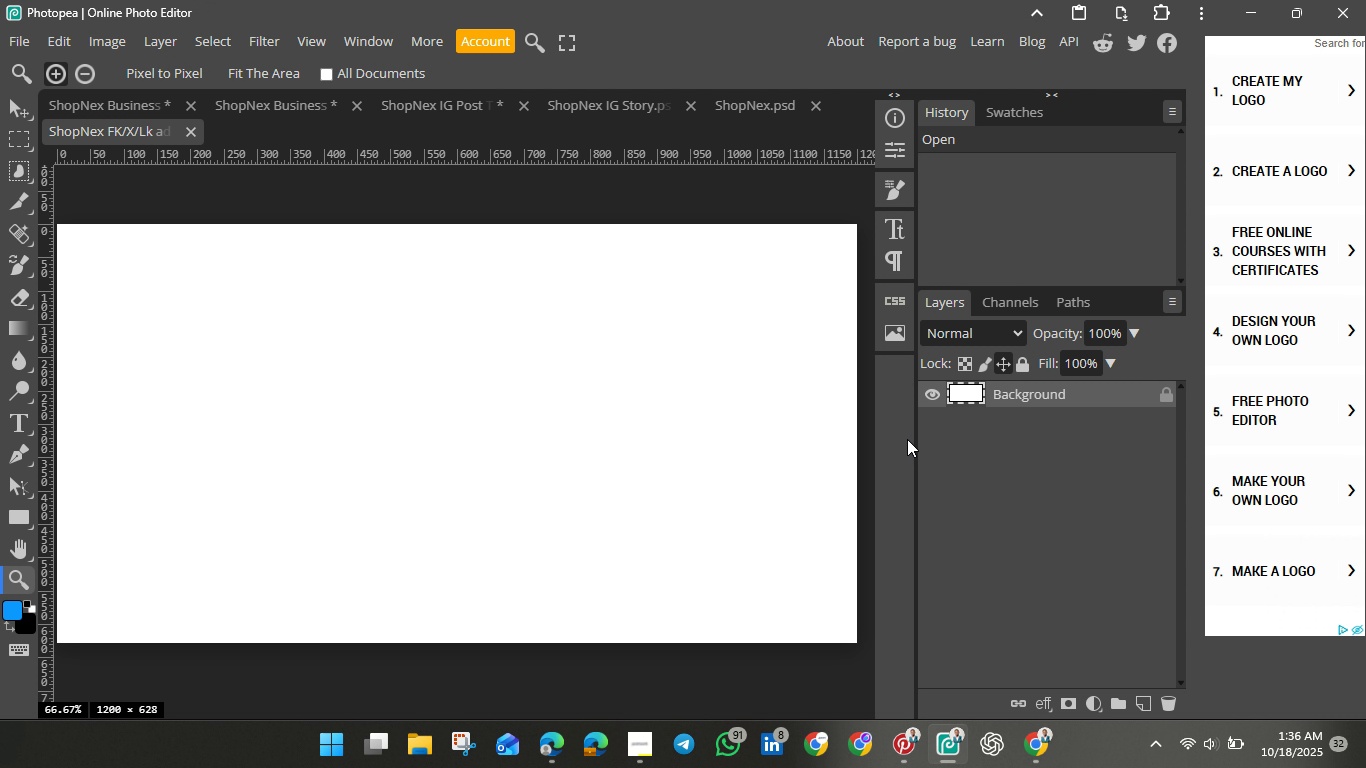 
wait(27.37)
 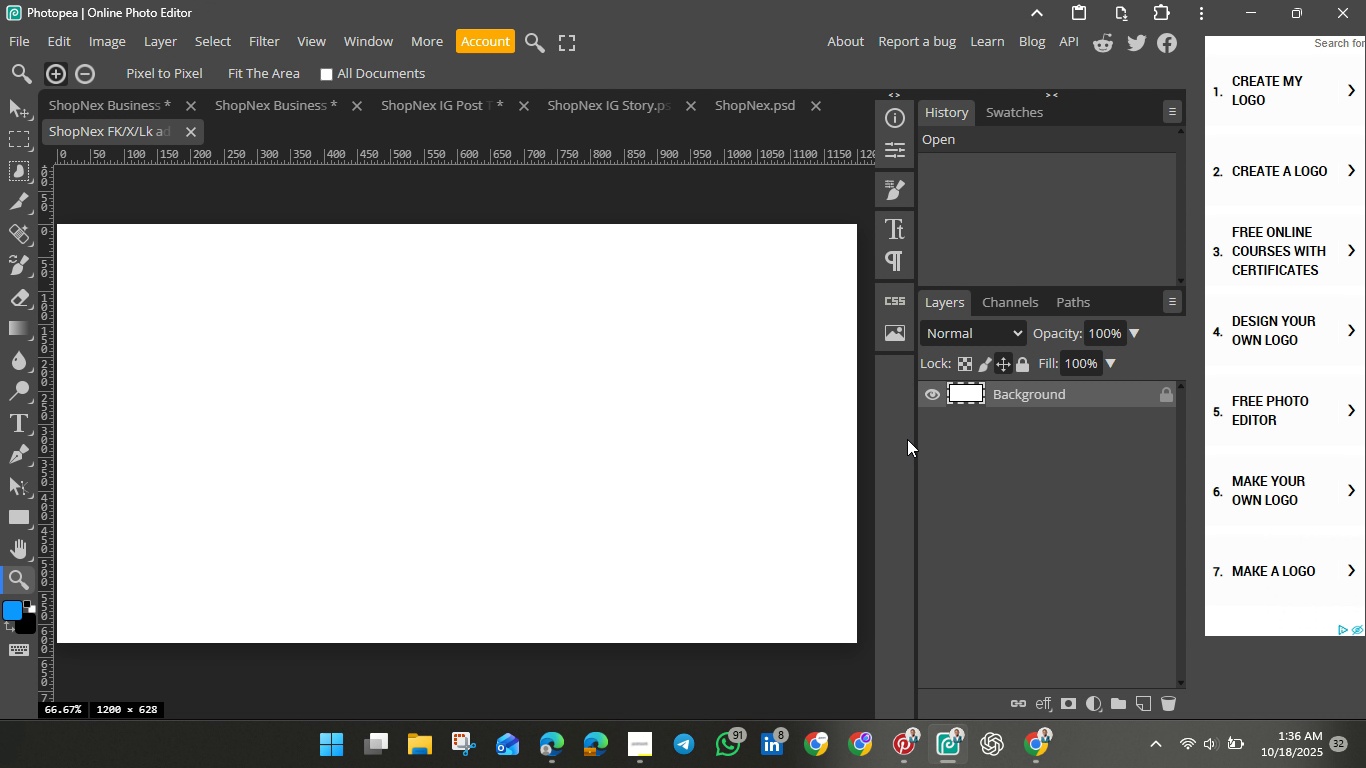 
left_click([12, 115])
 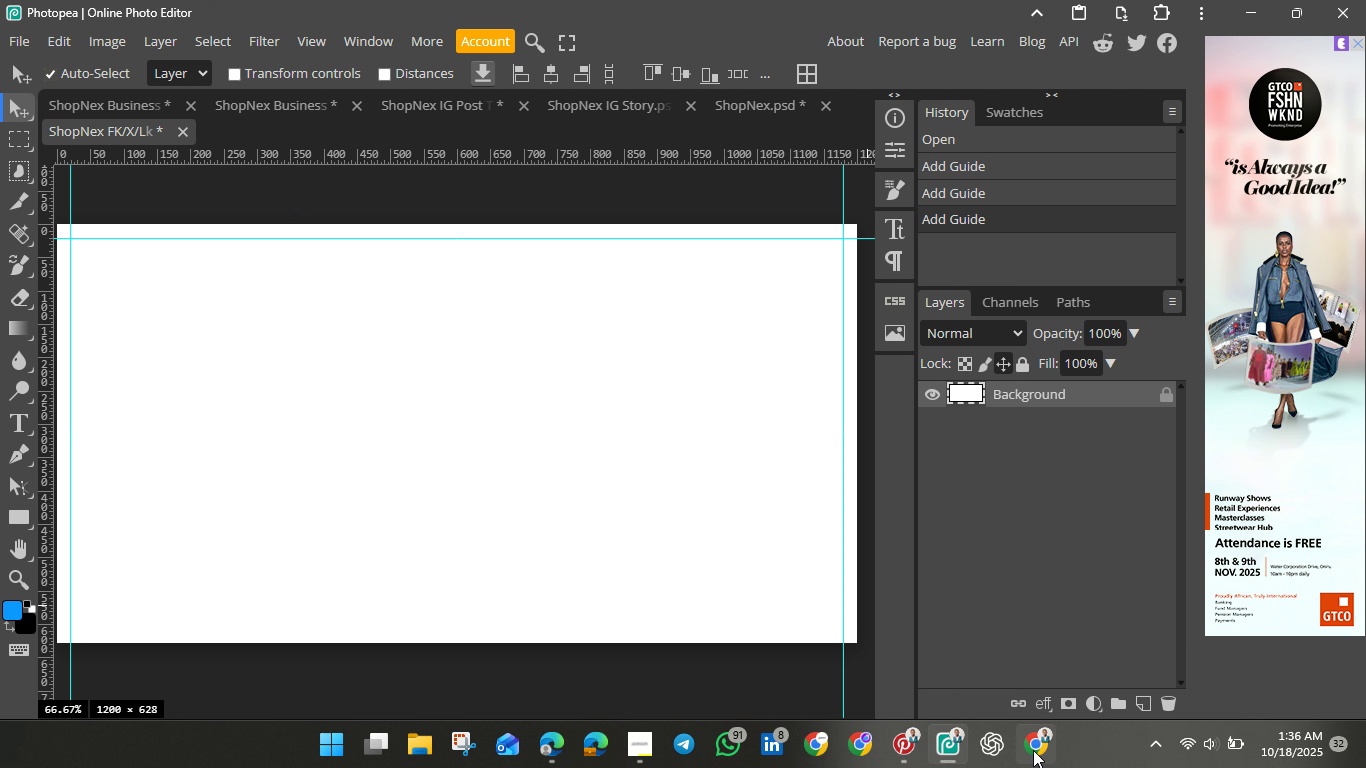 
wait(52.32)
 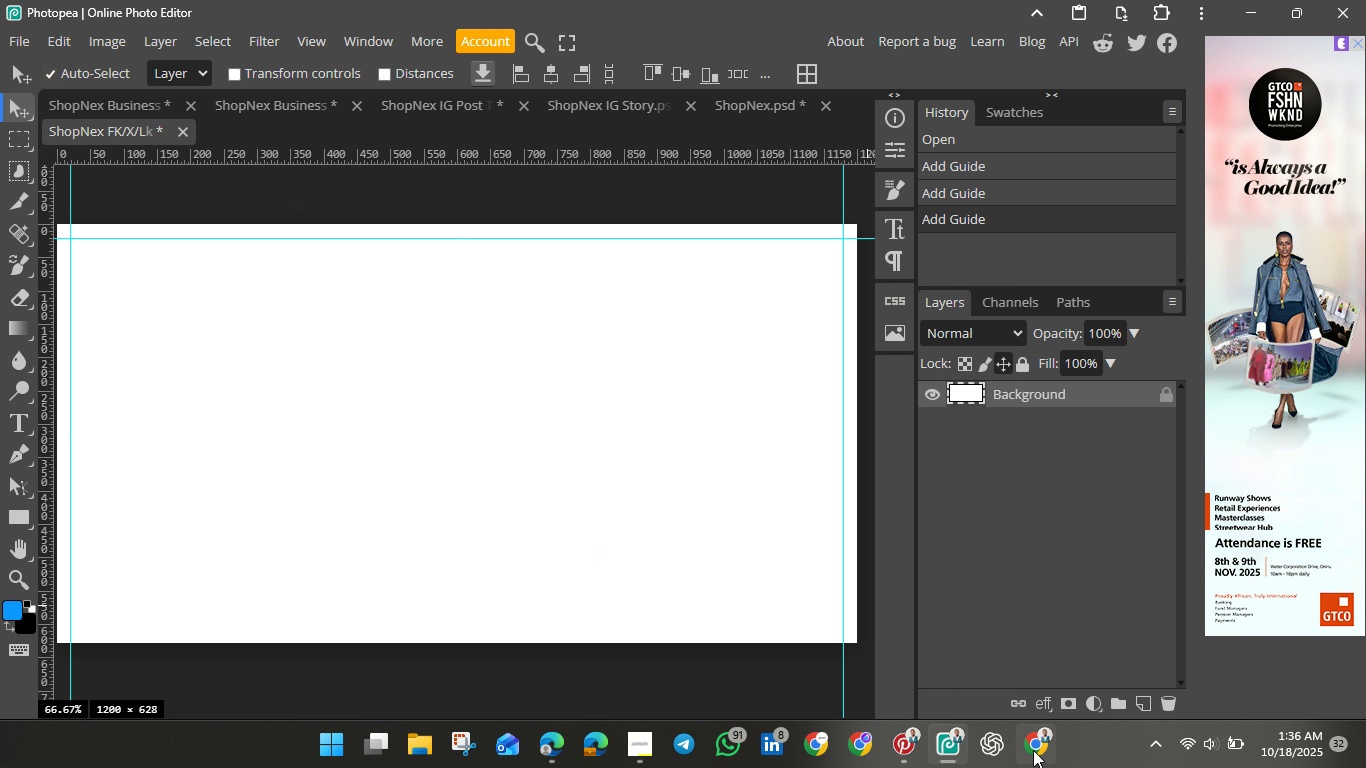 
left_click([905, 741])
 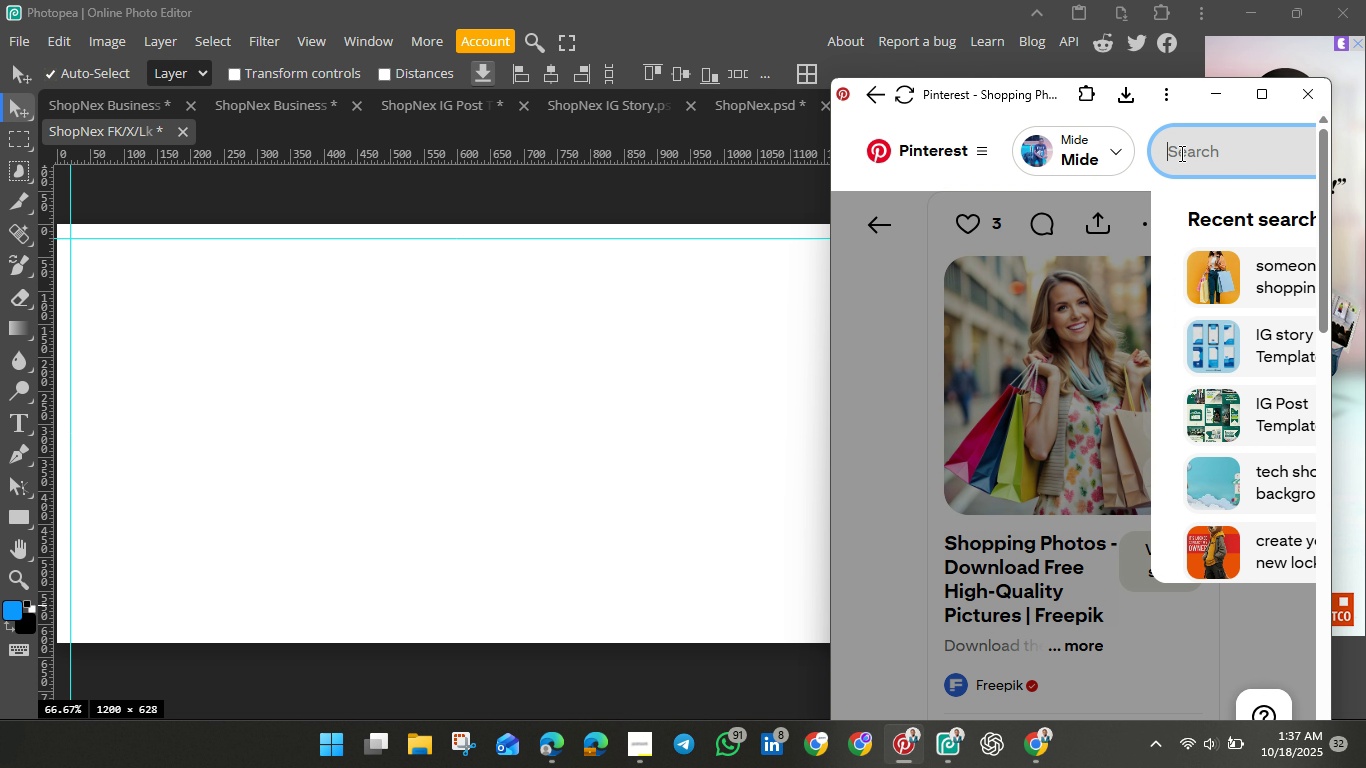 
wait(11.52)
 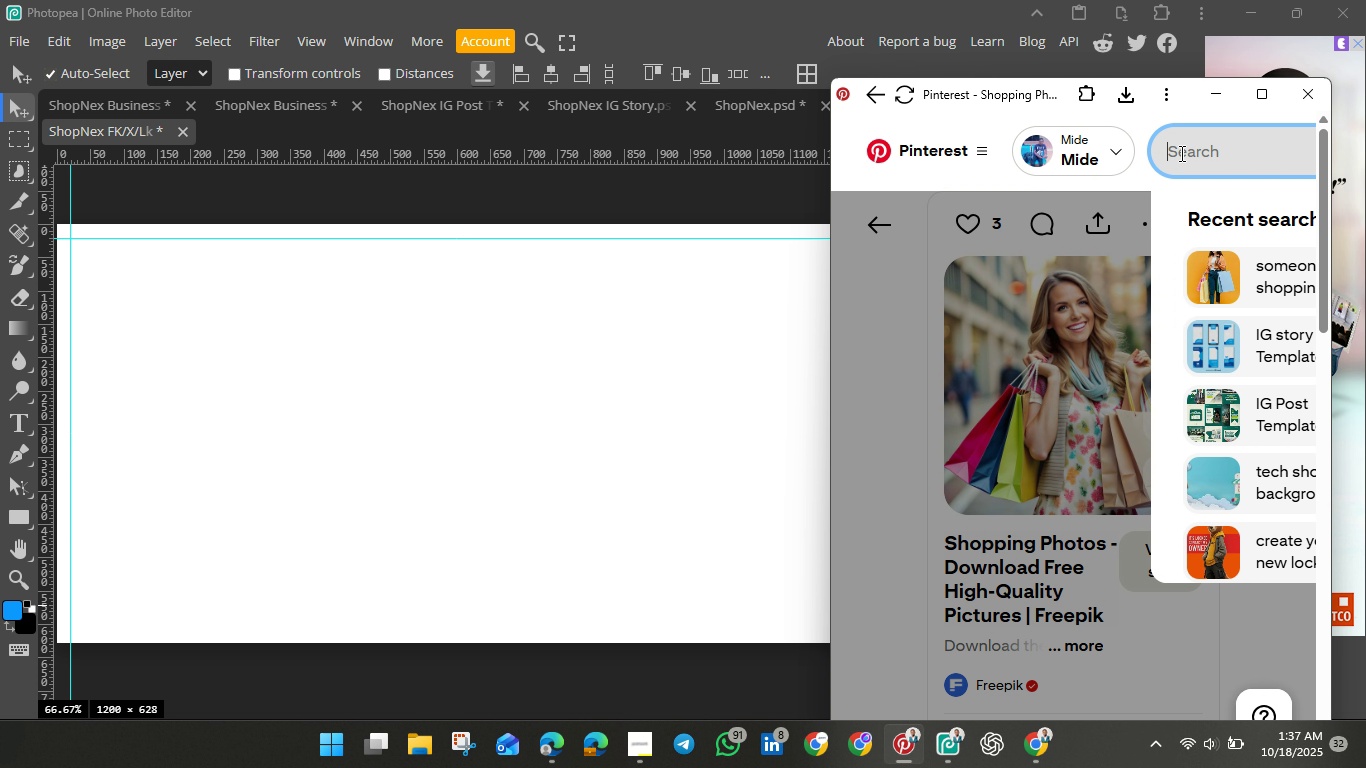 
type(facebook bner template)
 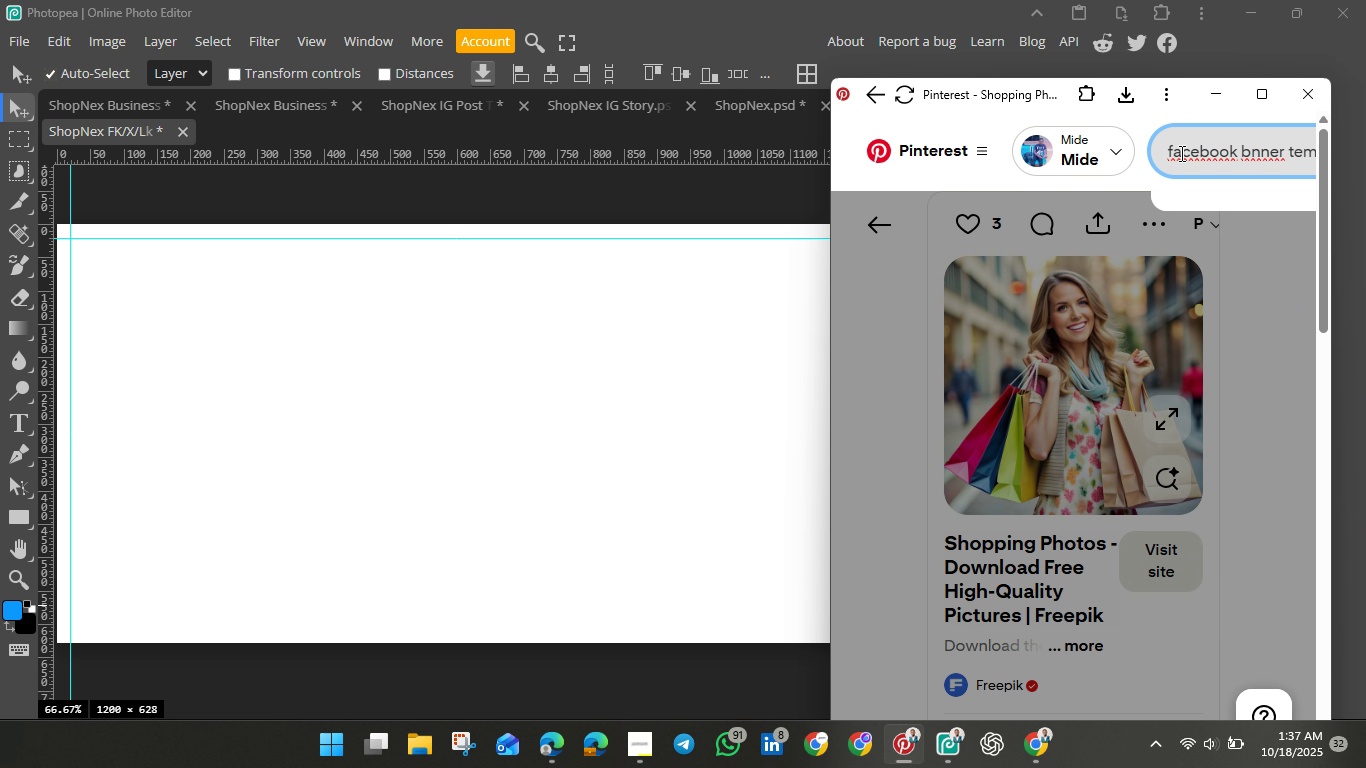 
hold_key(key=Enter, duration=0.41)
 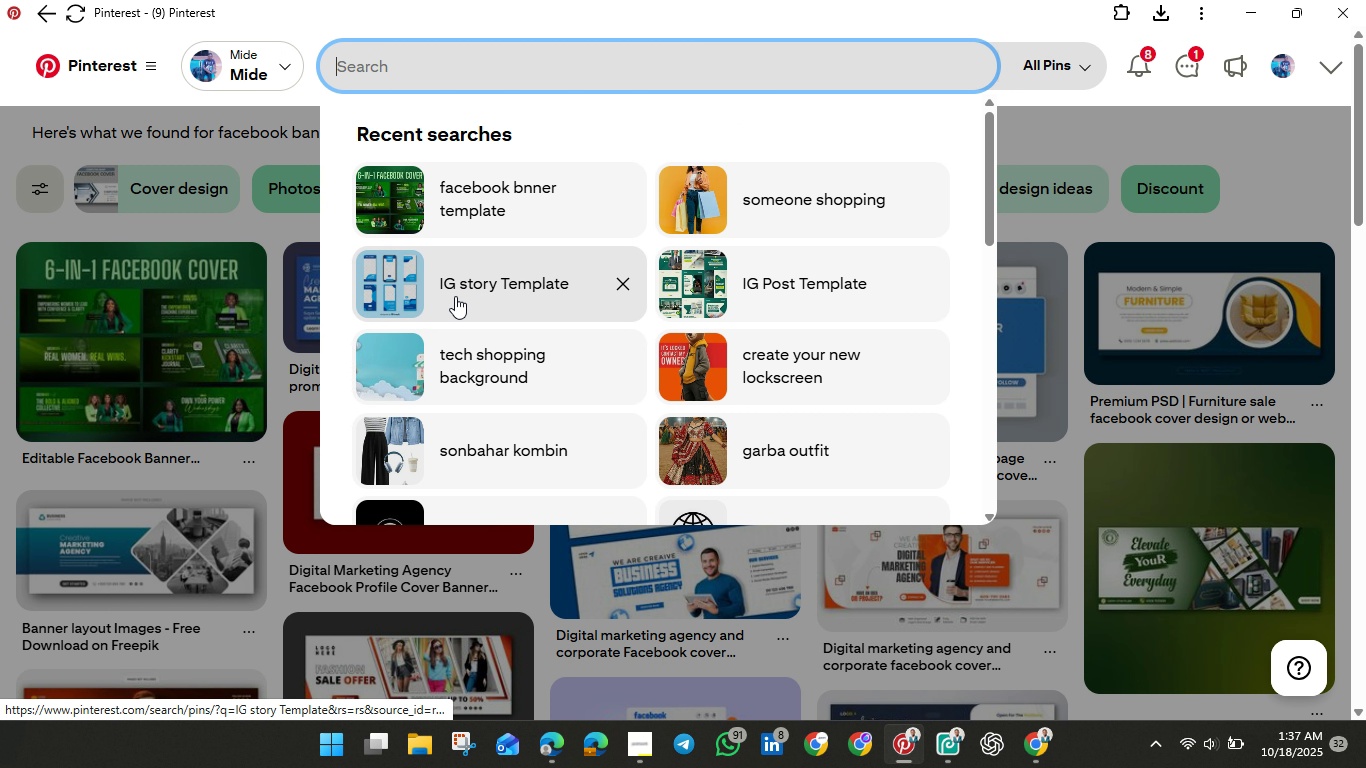 
wait(24.16)
 